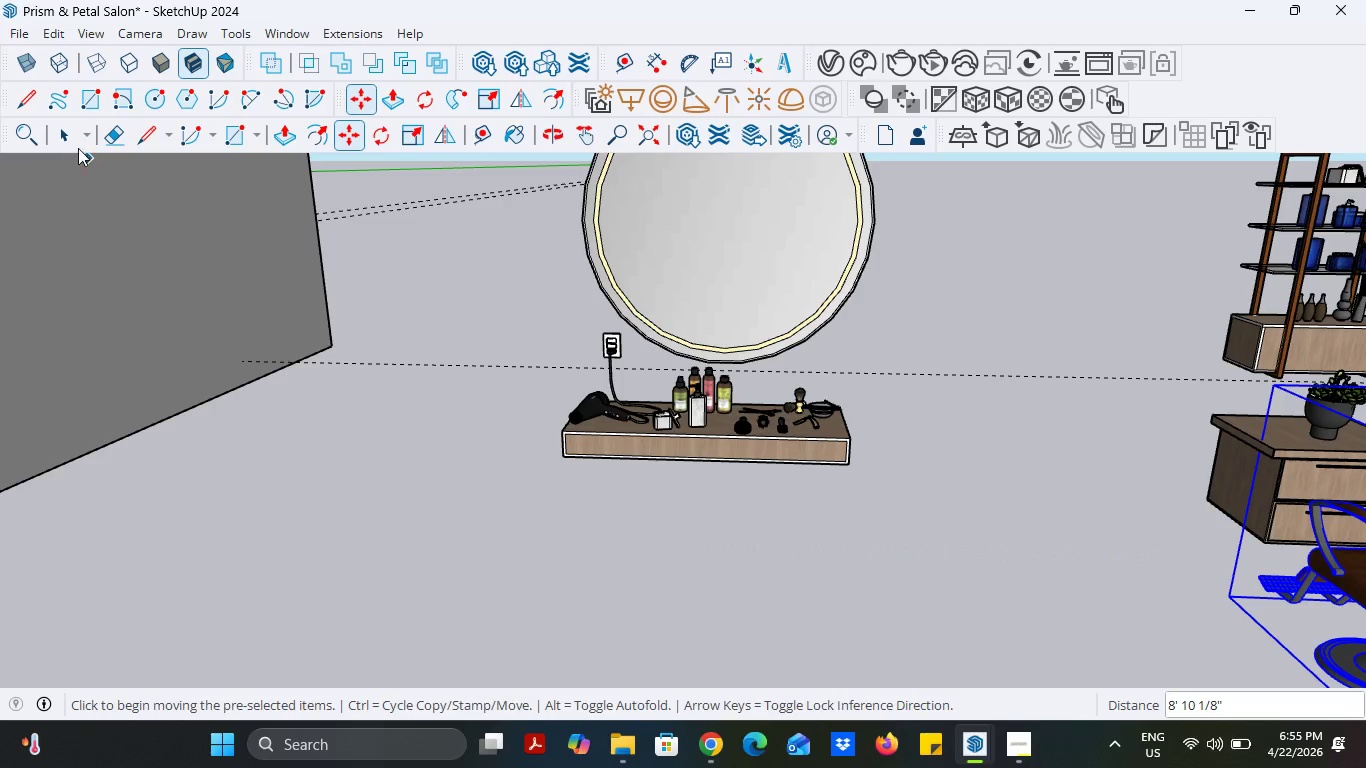 
left_click([70, 142])
 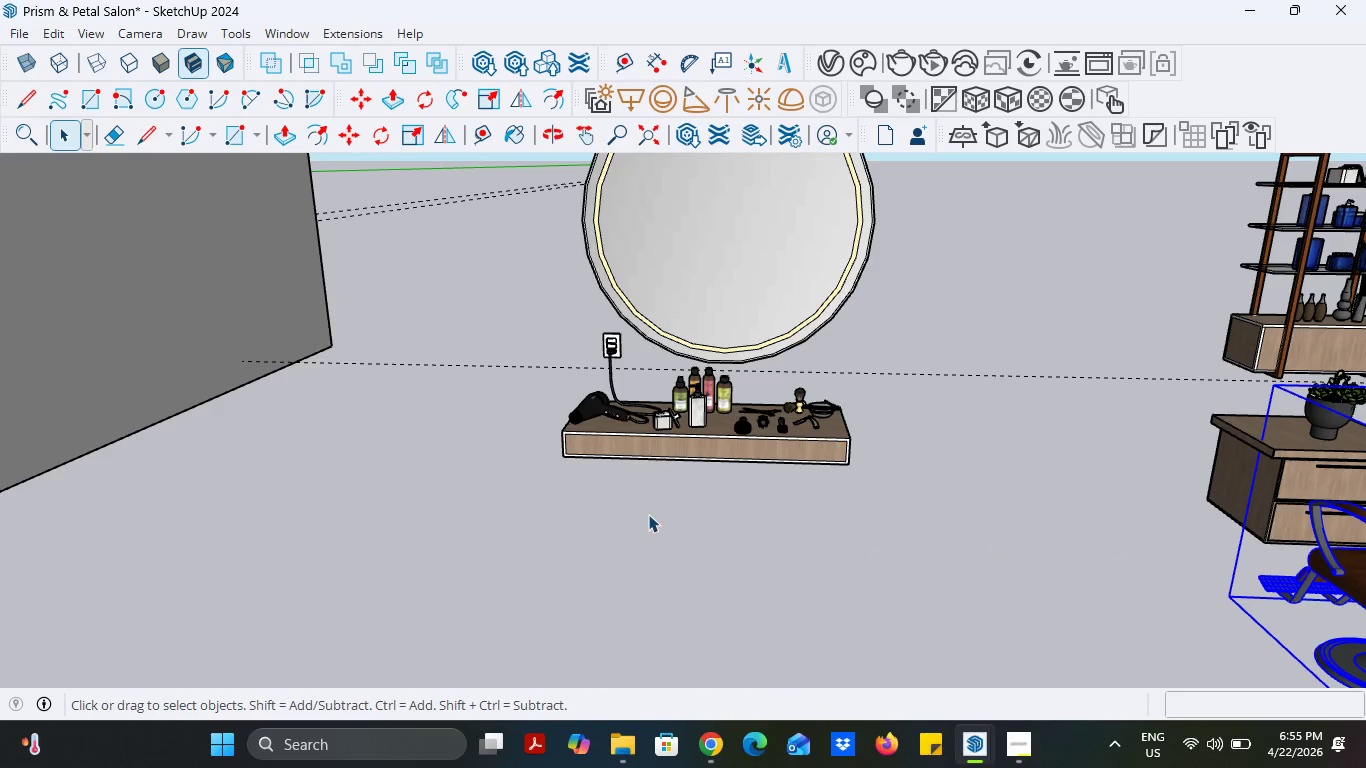 
left_click([648, 514])
 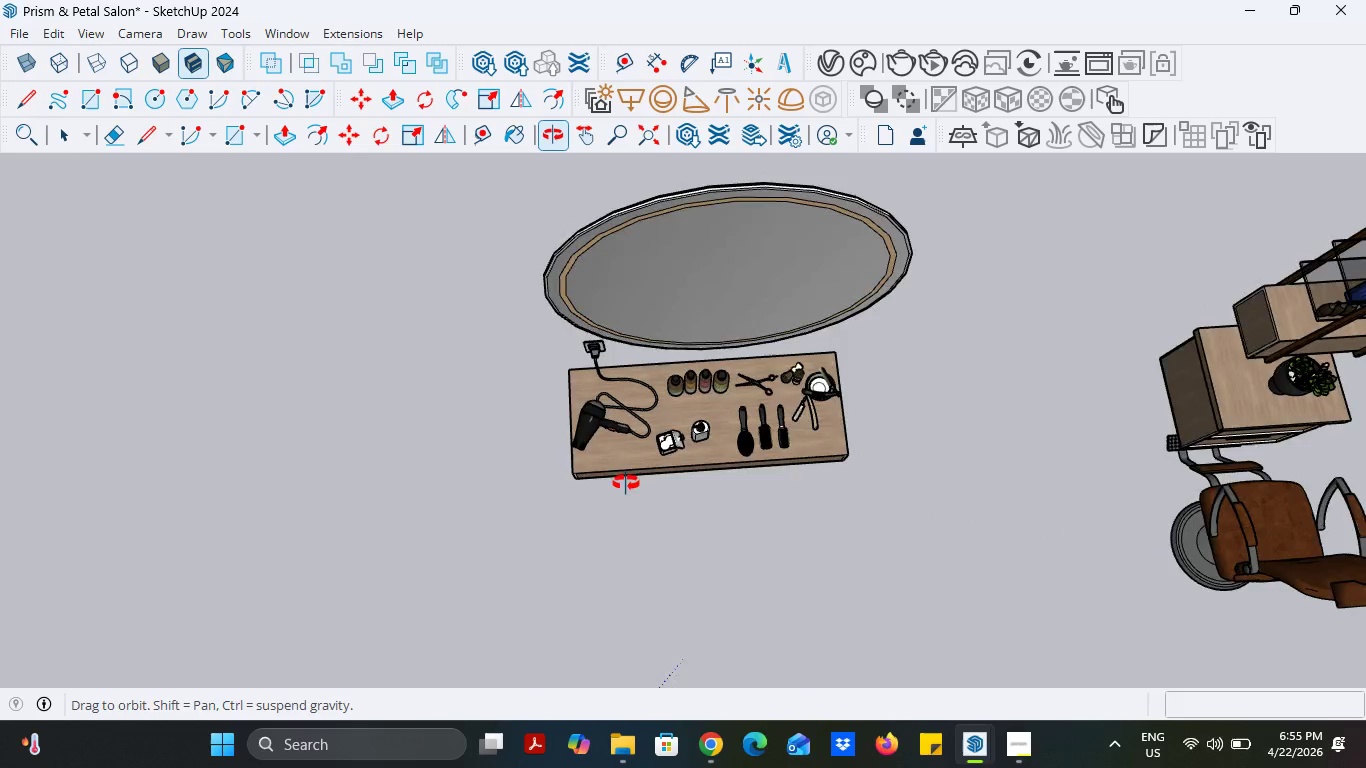 
left_click_drag(start_coordinate=[974, 540], to_coordinate=[390, 179])
 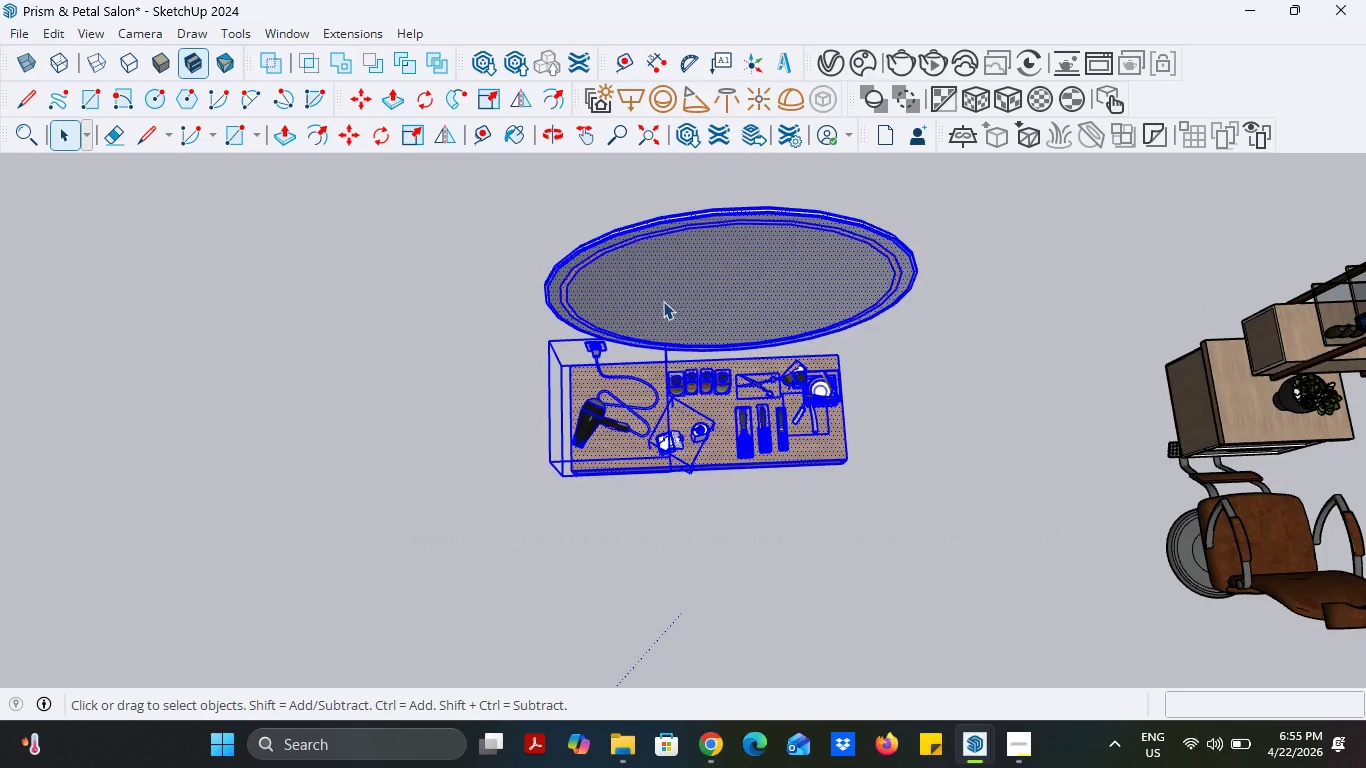 
right_click([665, 299])
 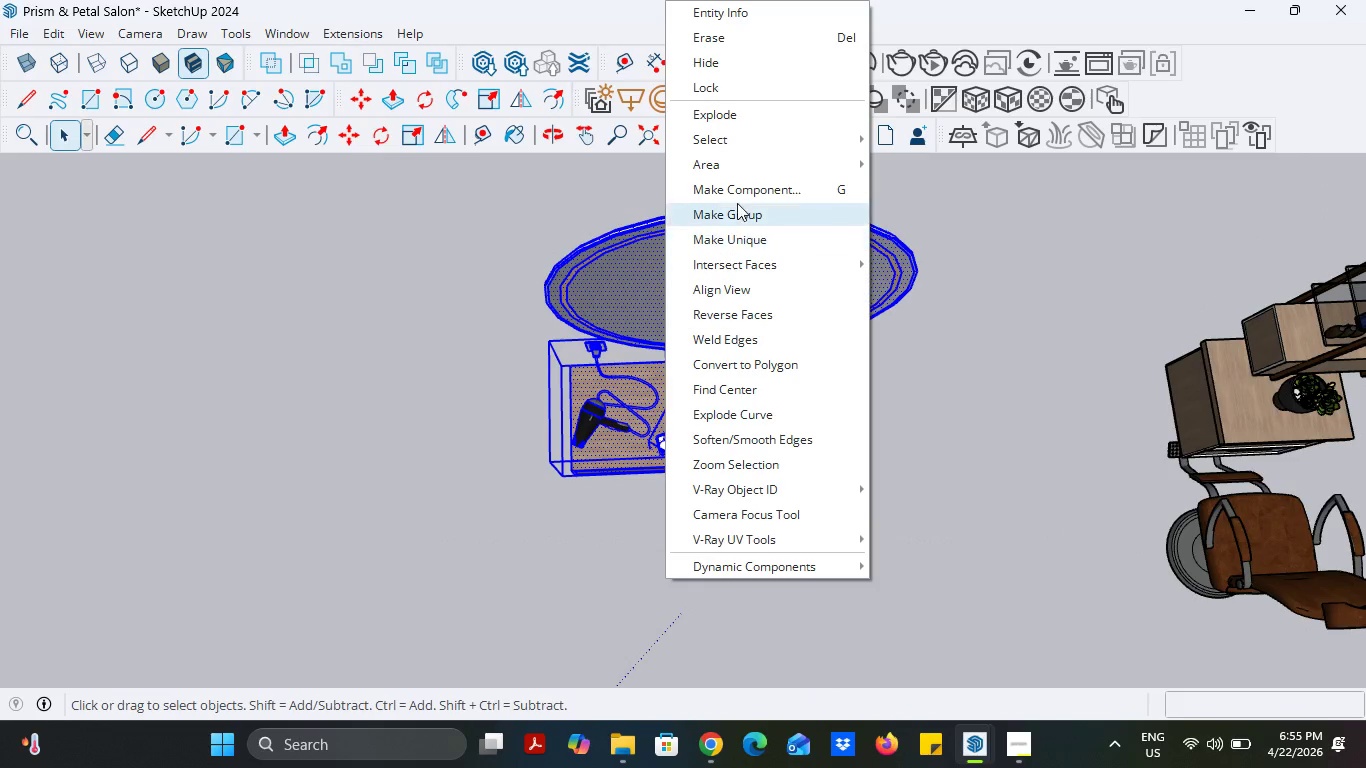 
left_click([742, 192])
 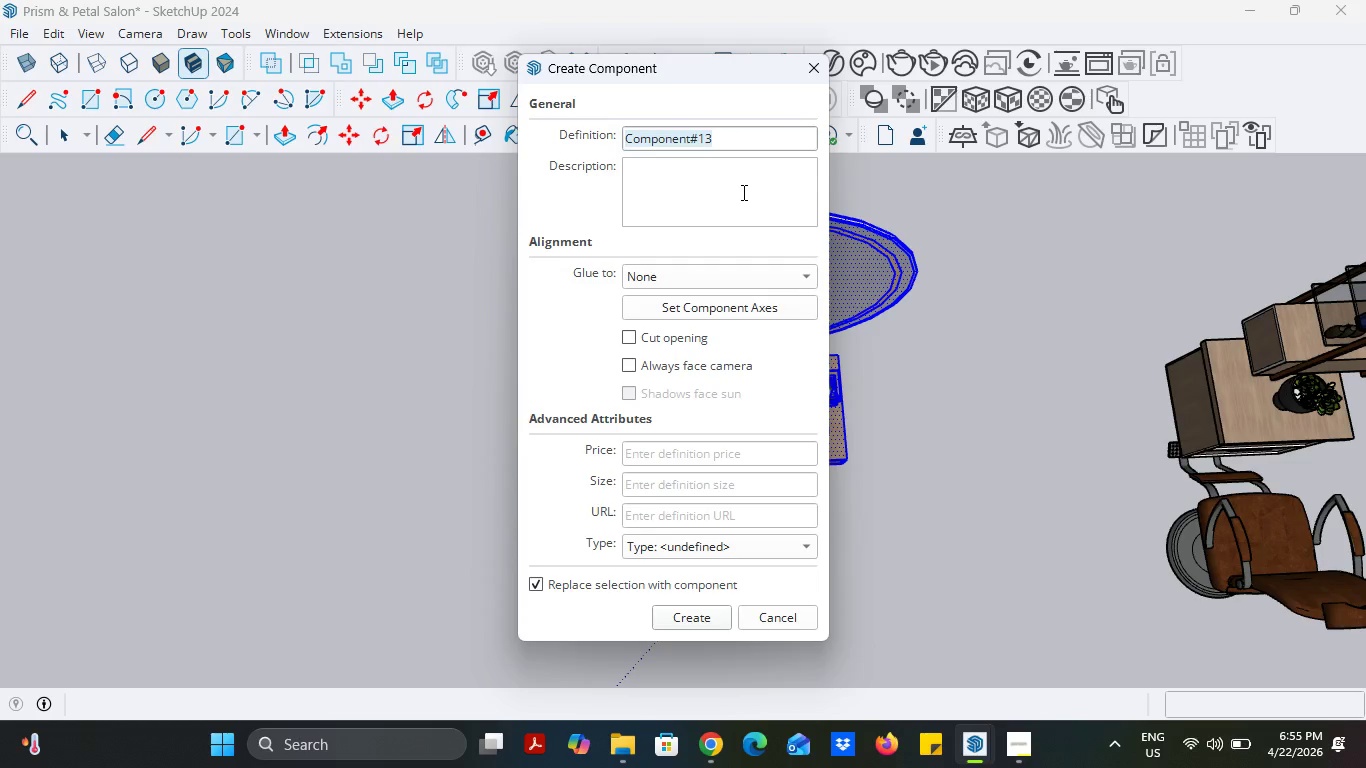 
hold_key(key=ShiftLeft, duration=0.5)
 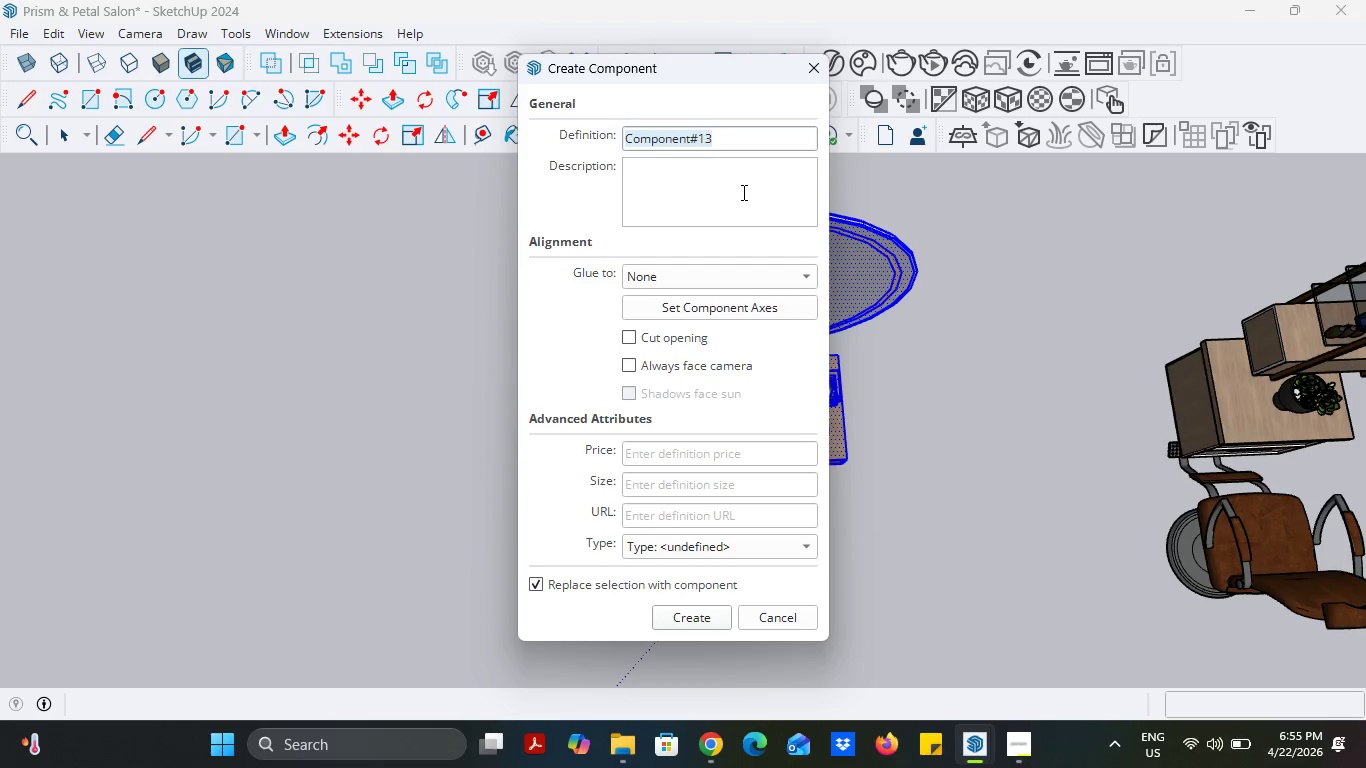 
type(Salon )
 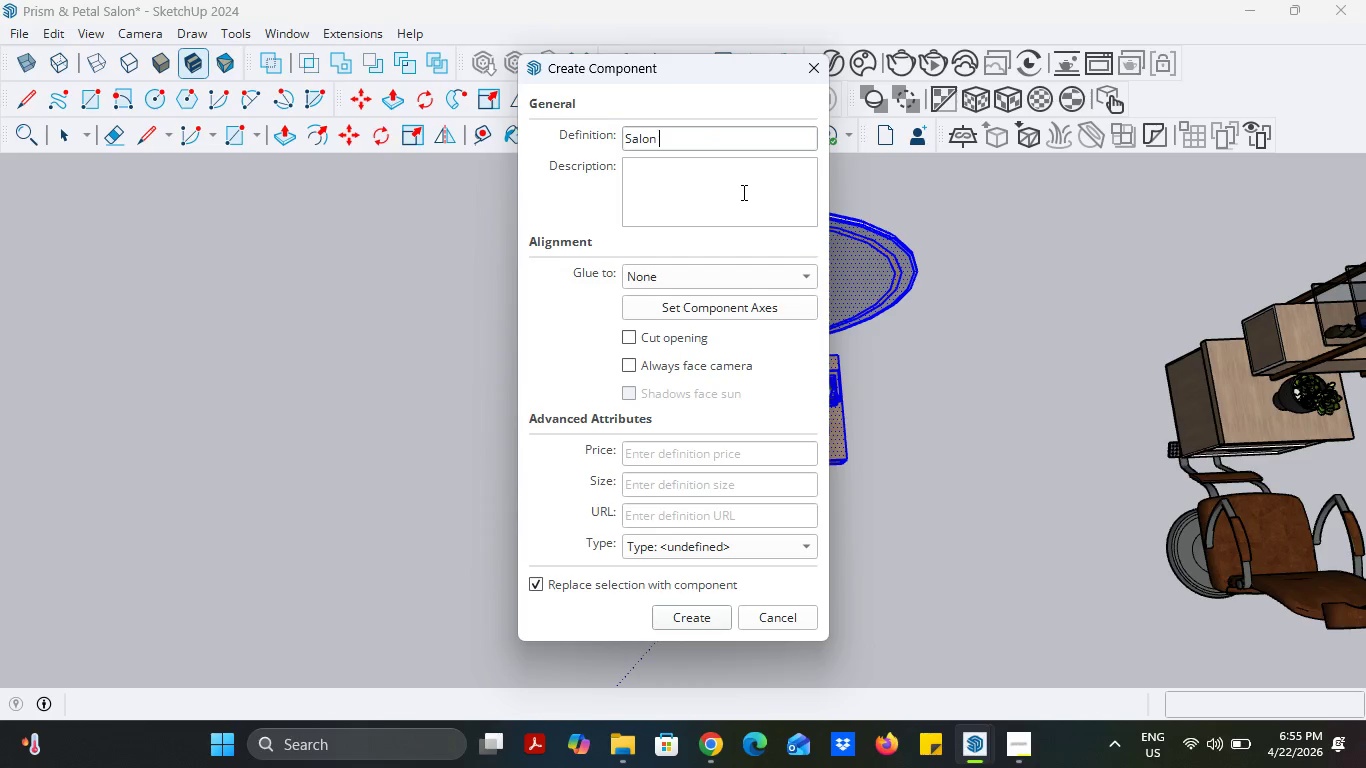 
type(Drawer and Windoe)
key(Backspace)
type(w)
 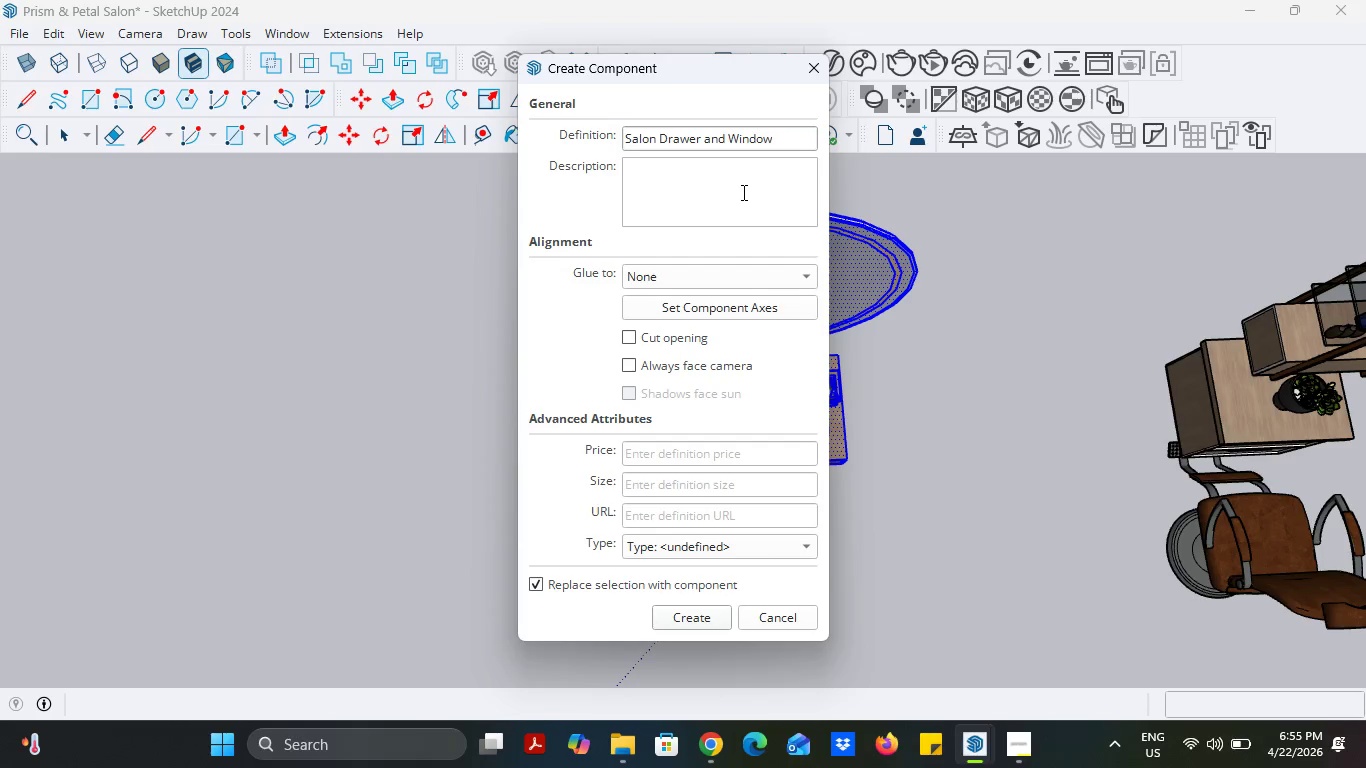 
key(Enter)
 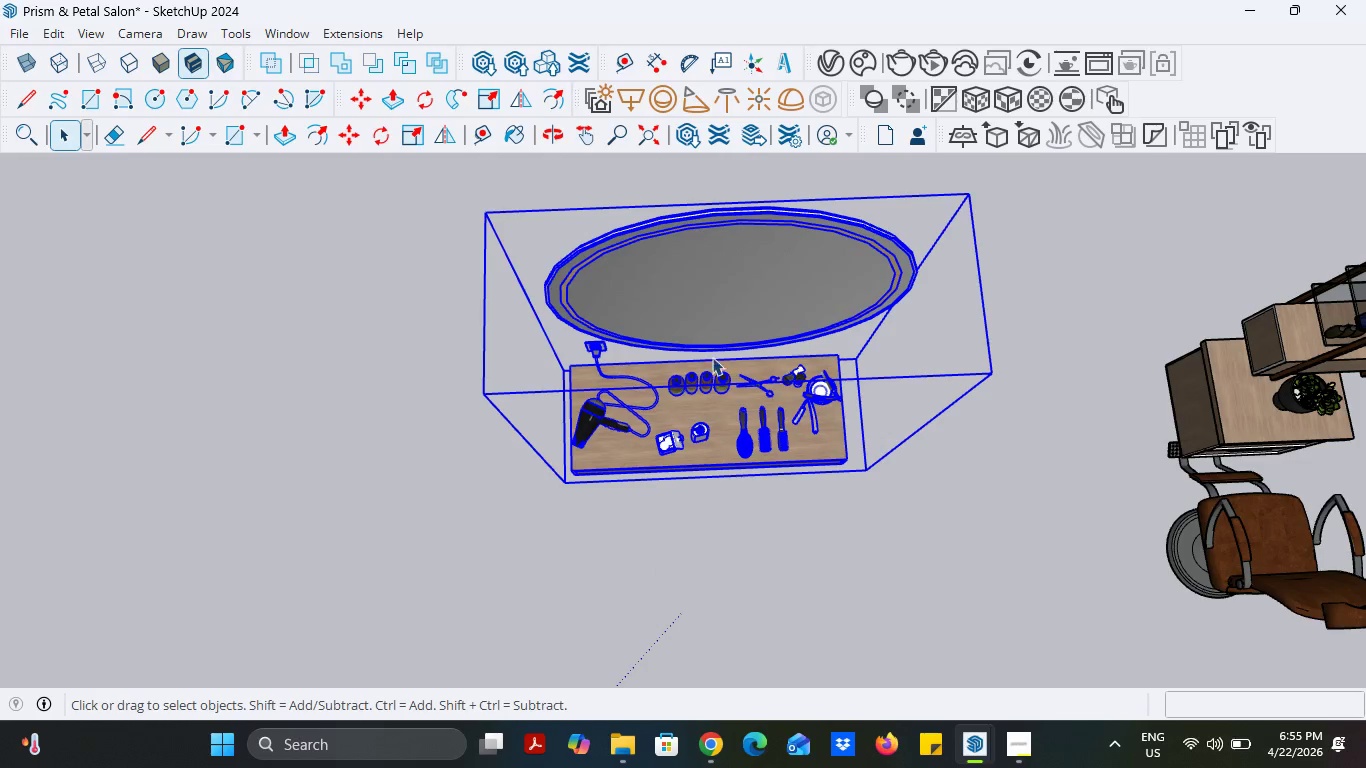 
scroll: coordinate [776, 472], scroll_direction: up, amount: 9.0
 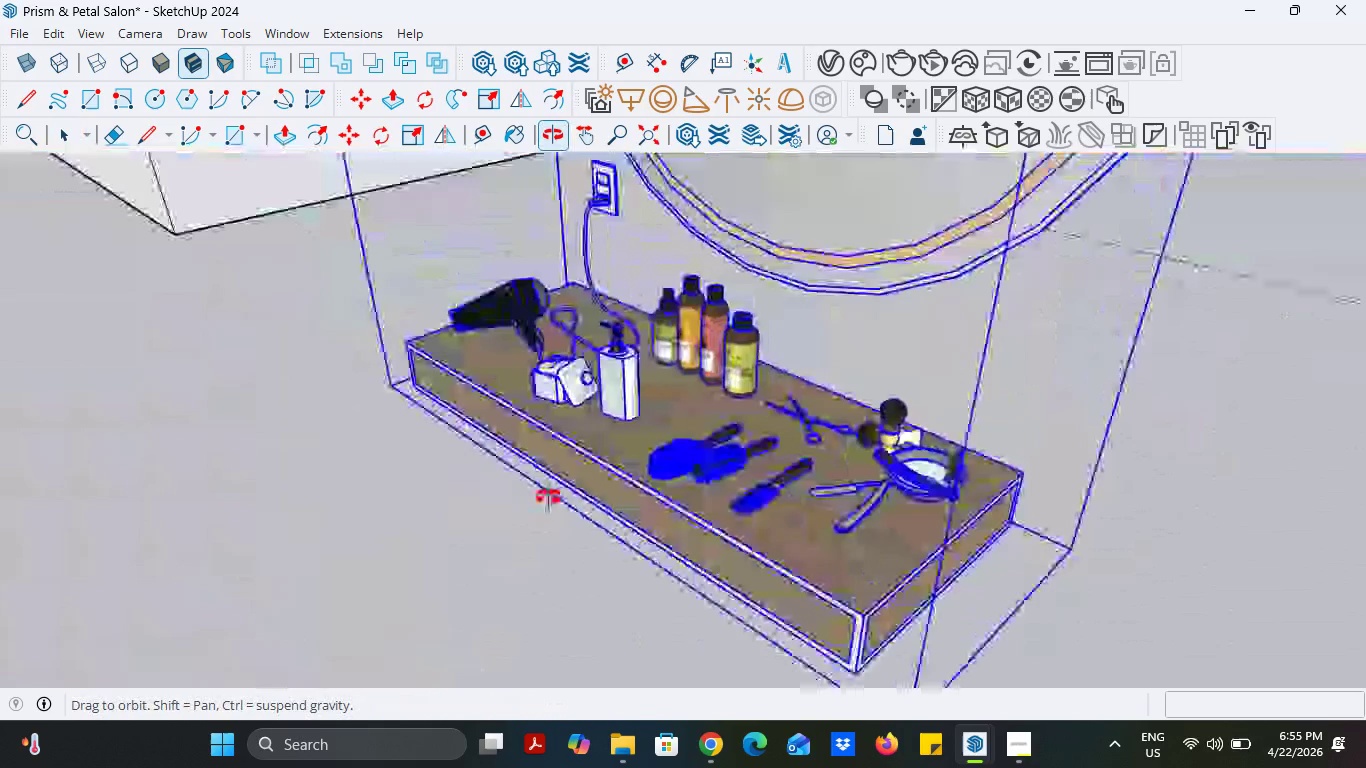 
scroll: coordinate [689, 485], scroll_direction: down, amount: 12.0
 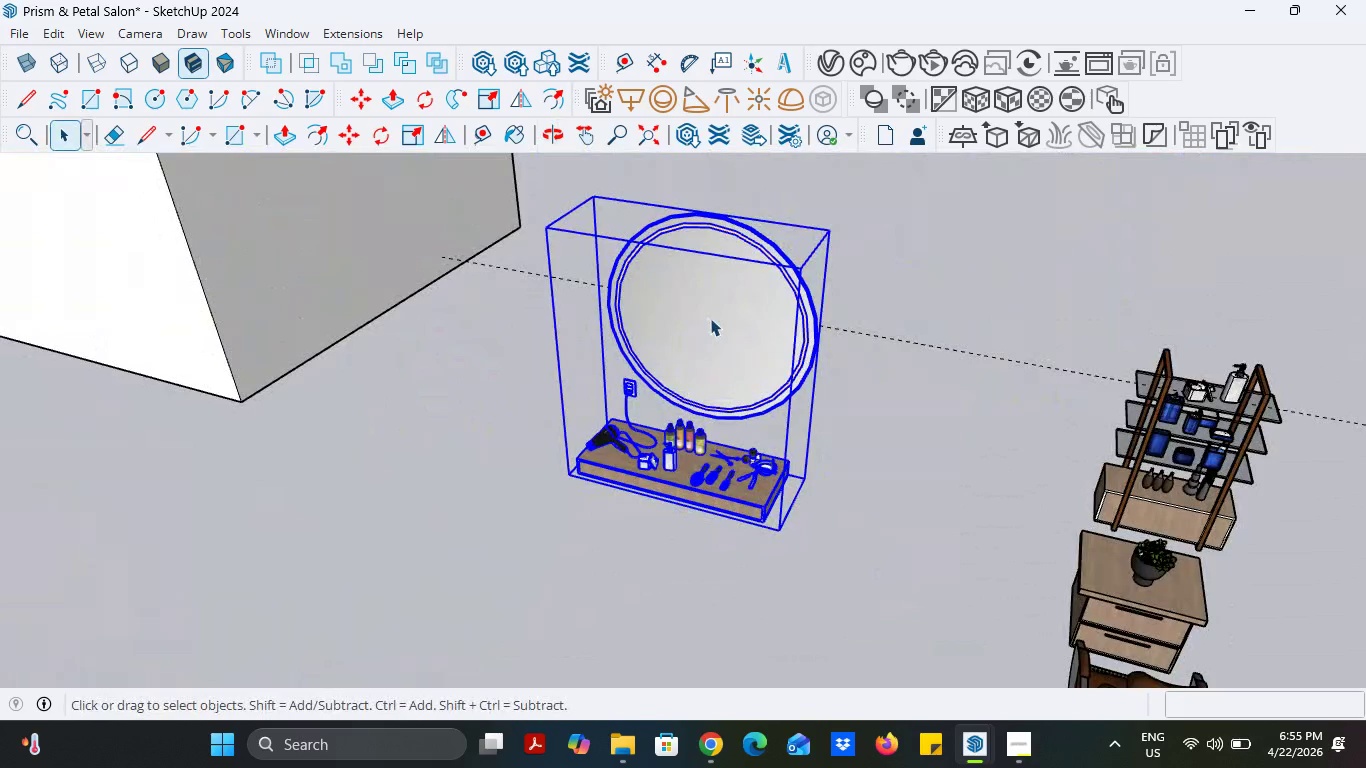 
double_click([710, 318])
 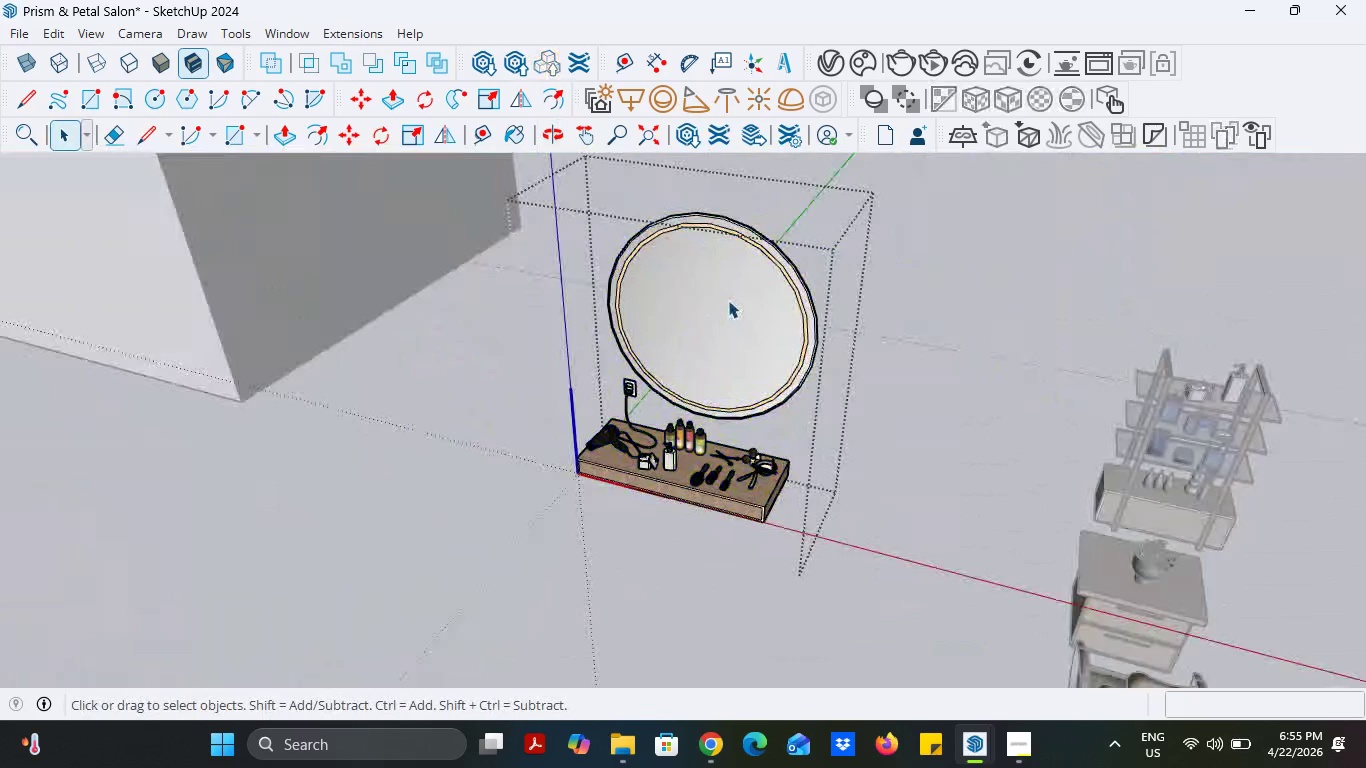 
double_click([728, 300])
 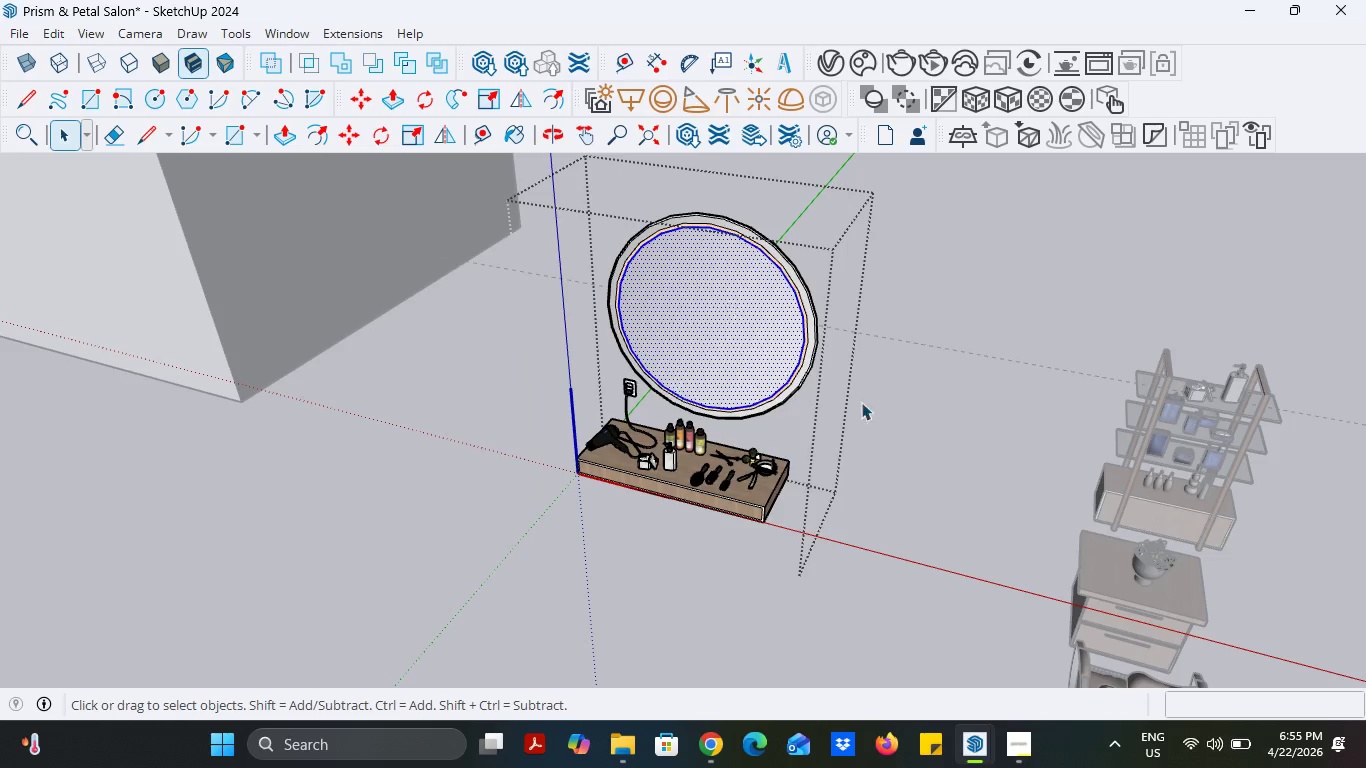 
left_click([957, 441])
 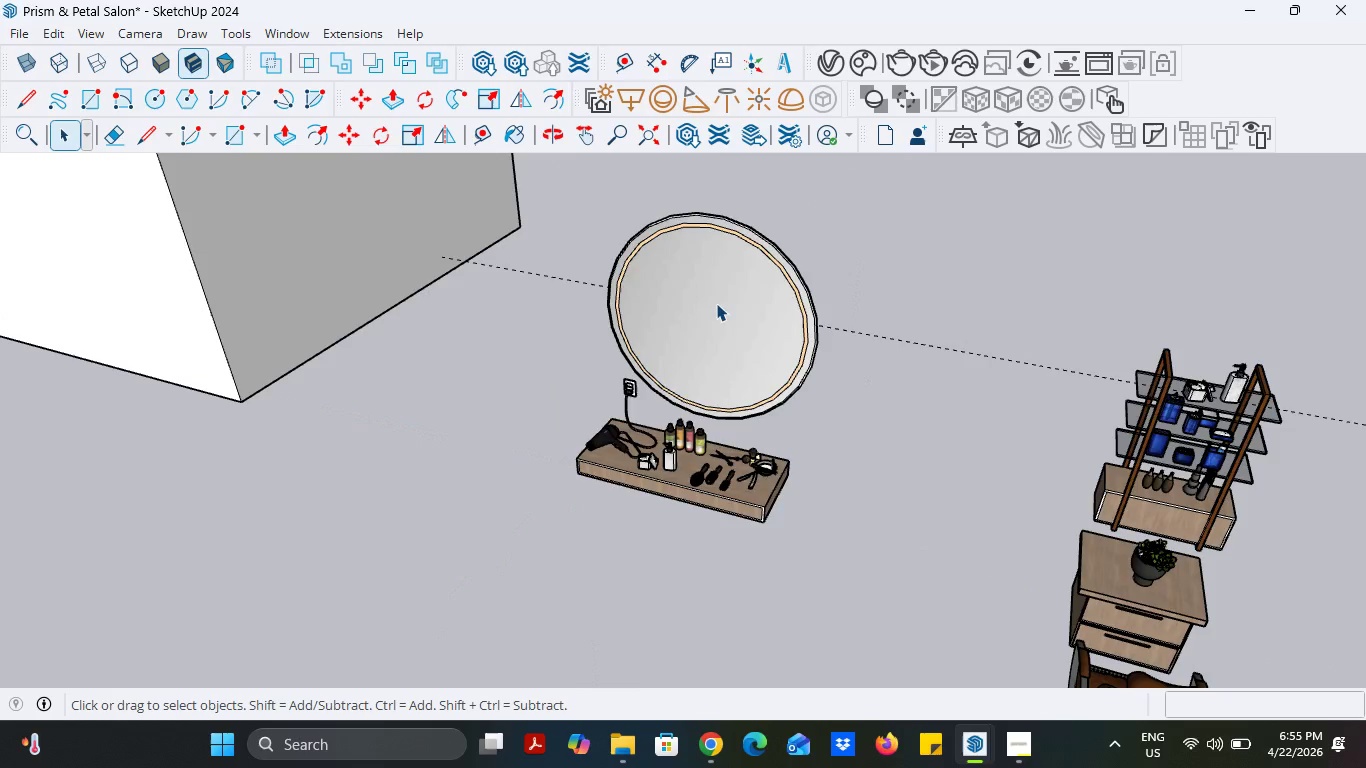 
double_click([716, 303])
 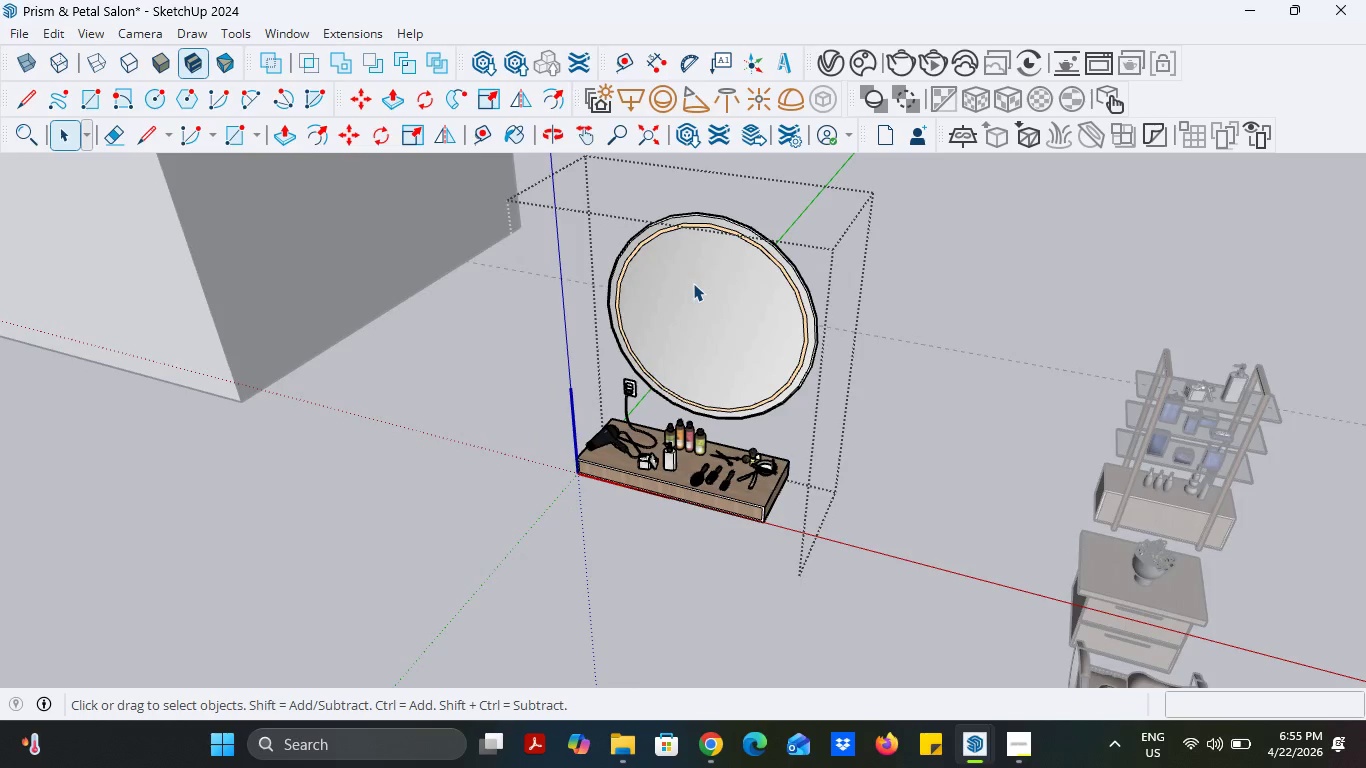 
left_click([693, 283])
 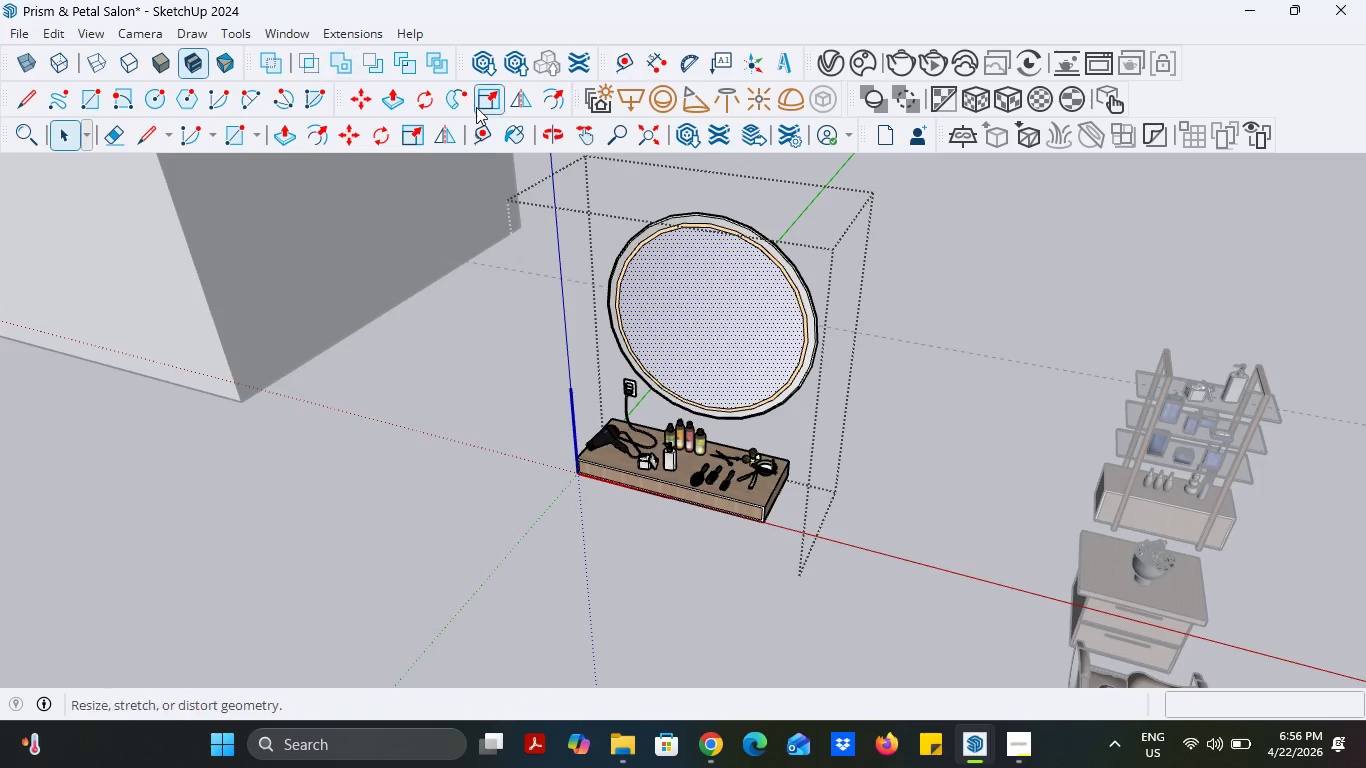 
left_click([504, 141])
 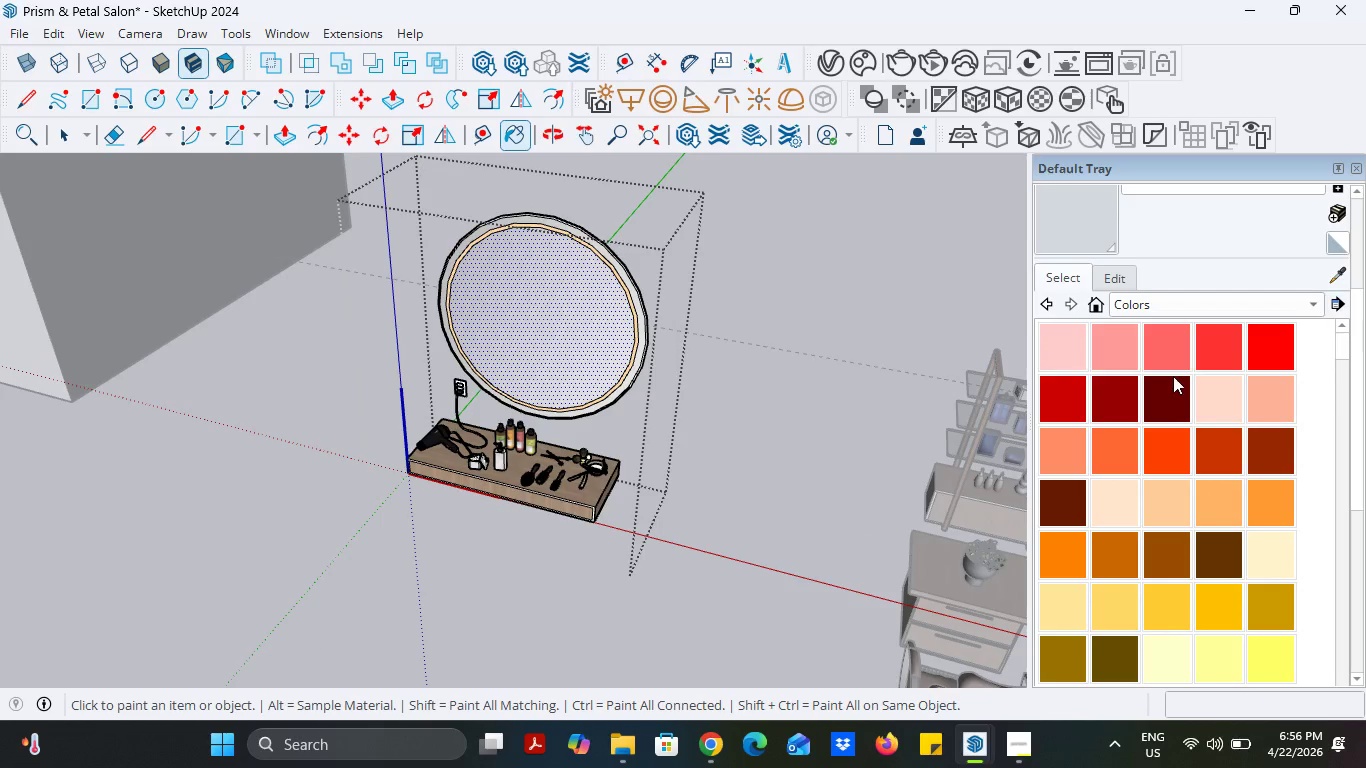 
wait(5.02)
 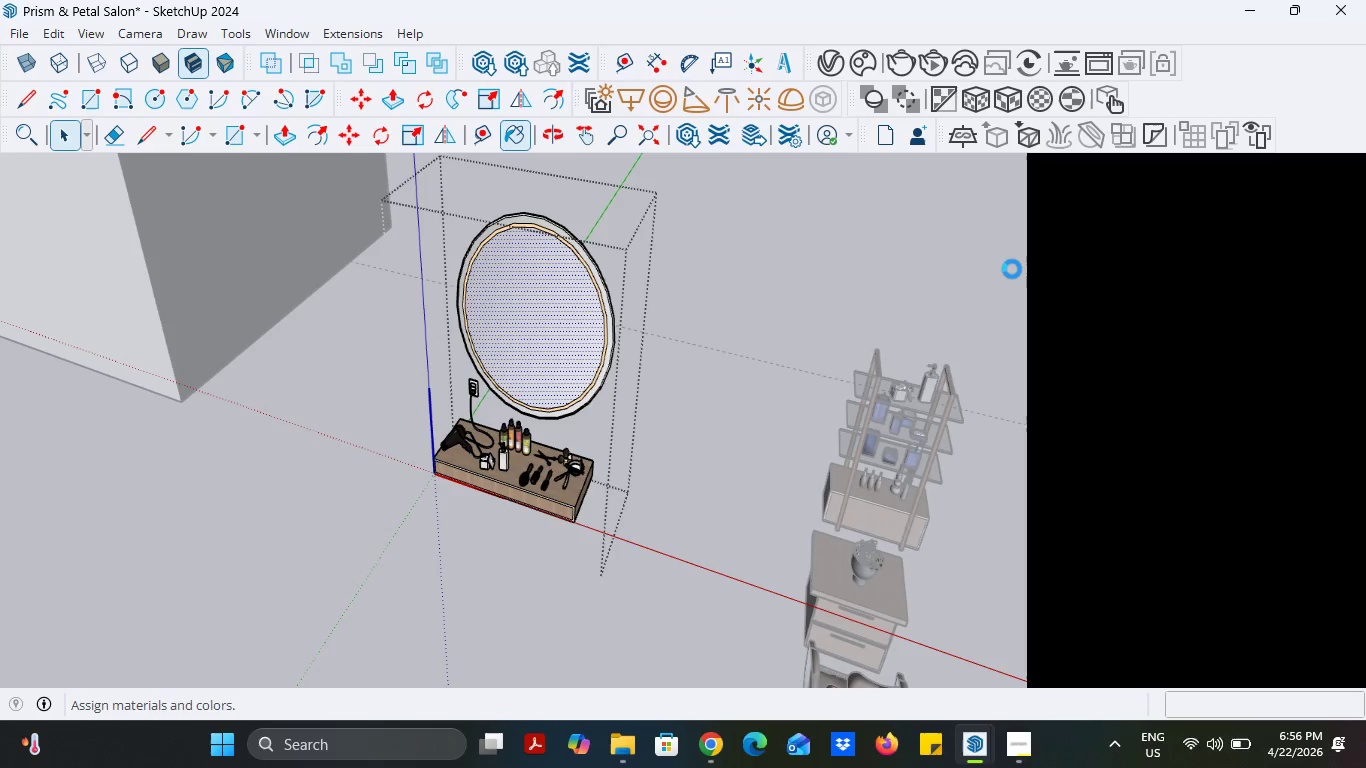 
left_click([1156, 297])
 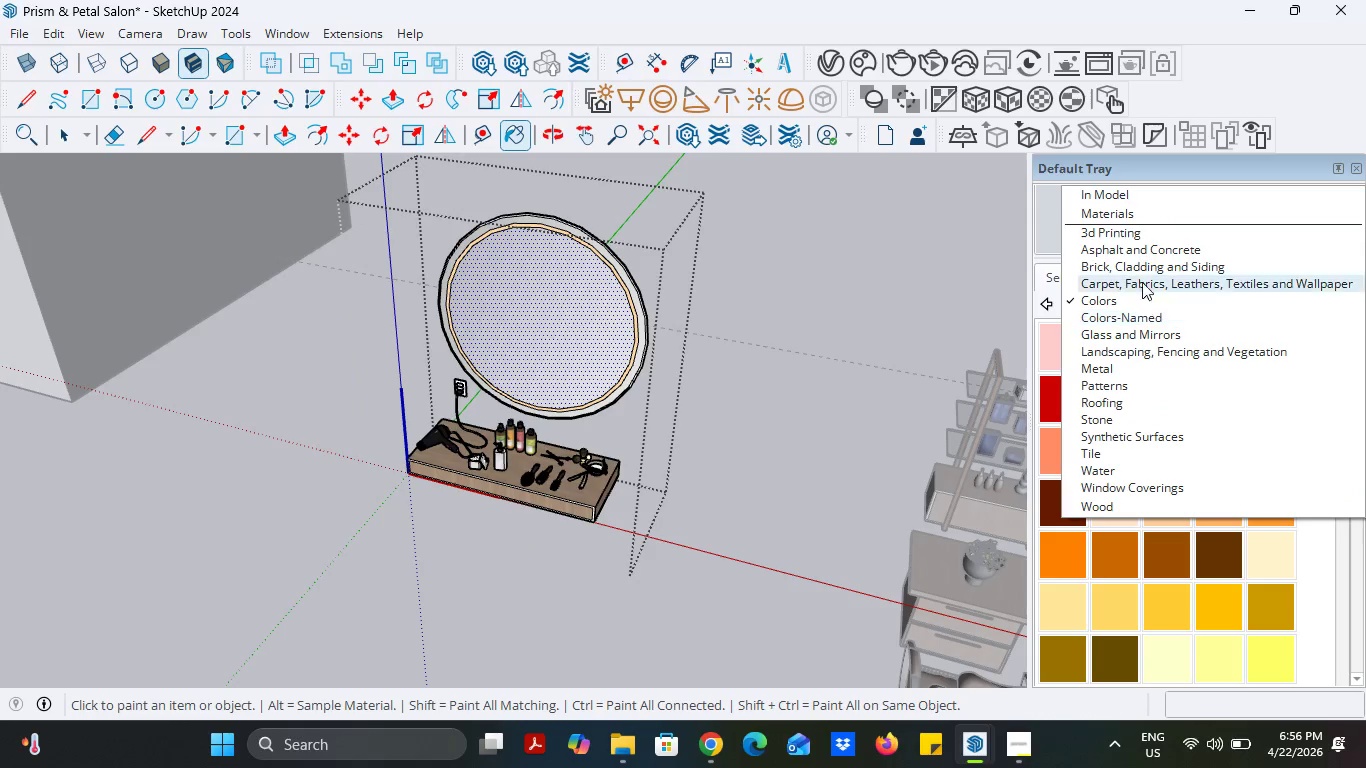 
wait(7.09)
 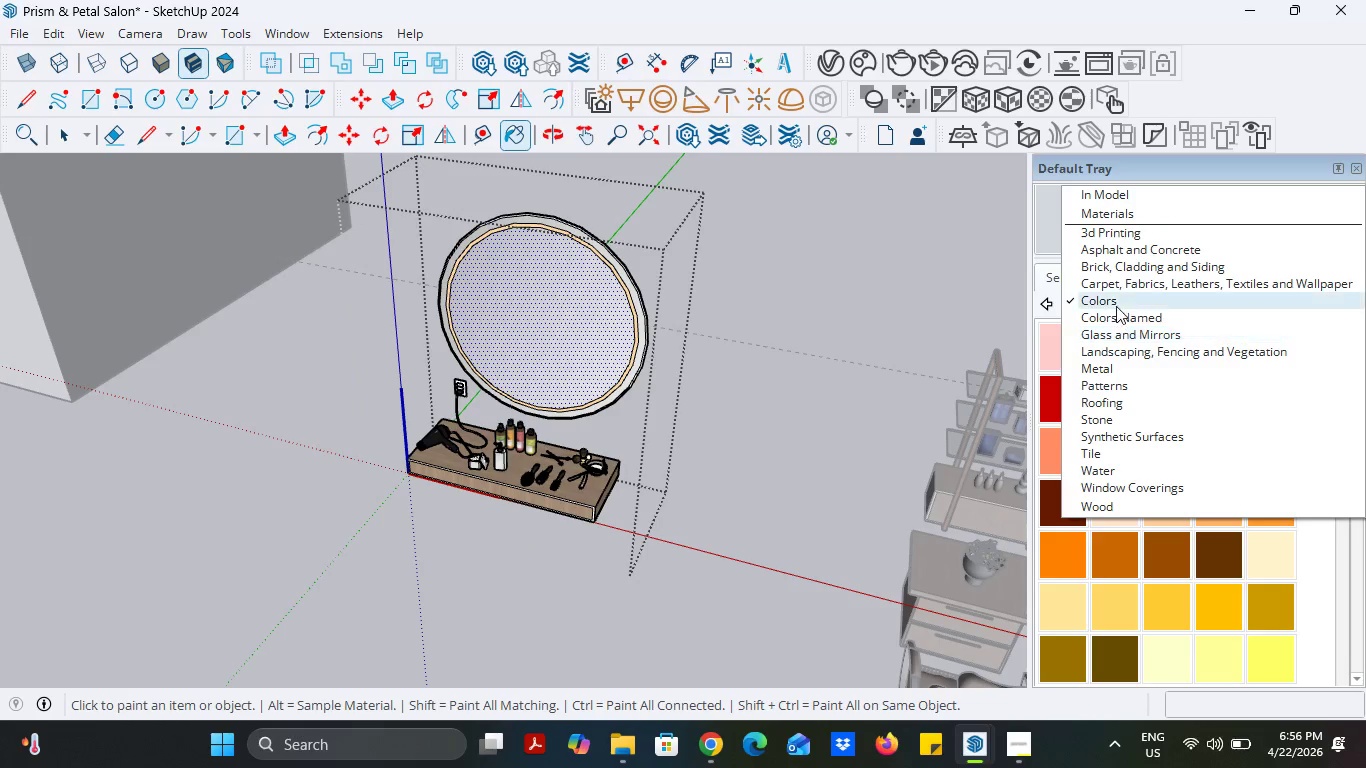 
left_click([1125, 337])
 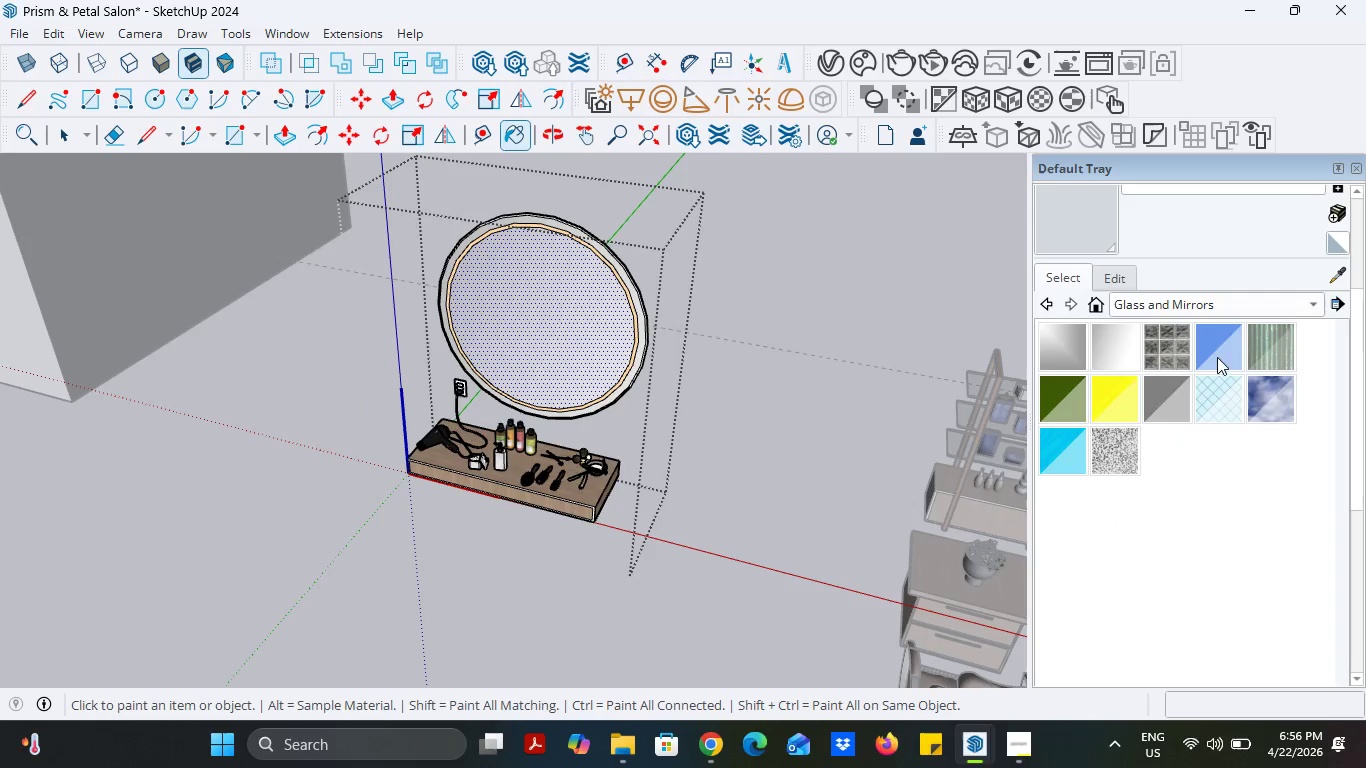 
mouse_move([1153, 399])
 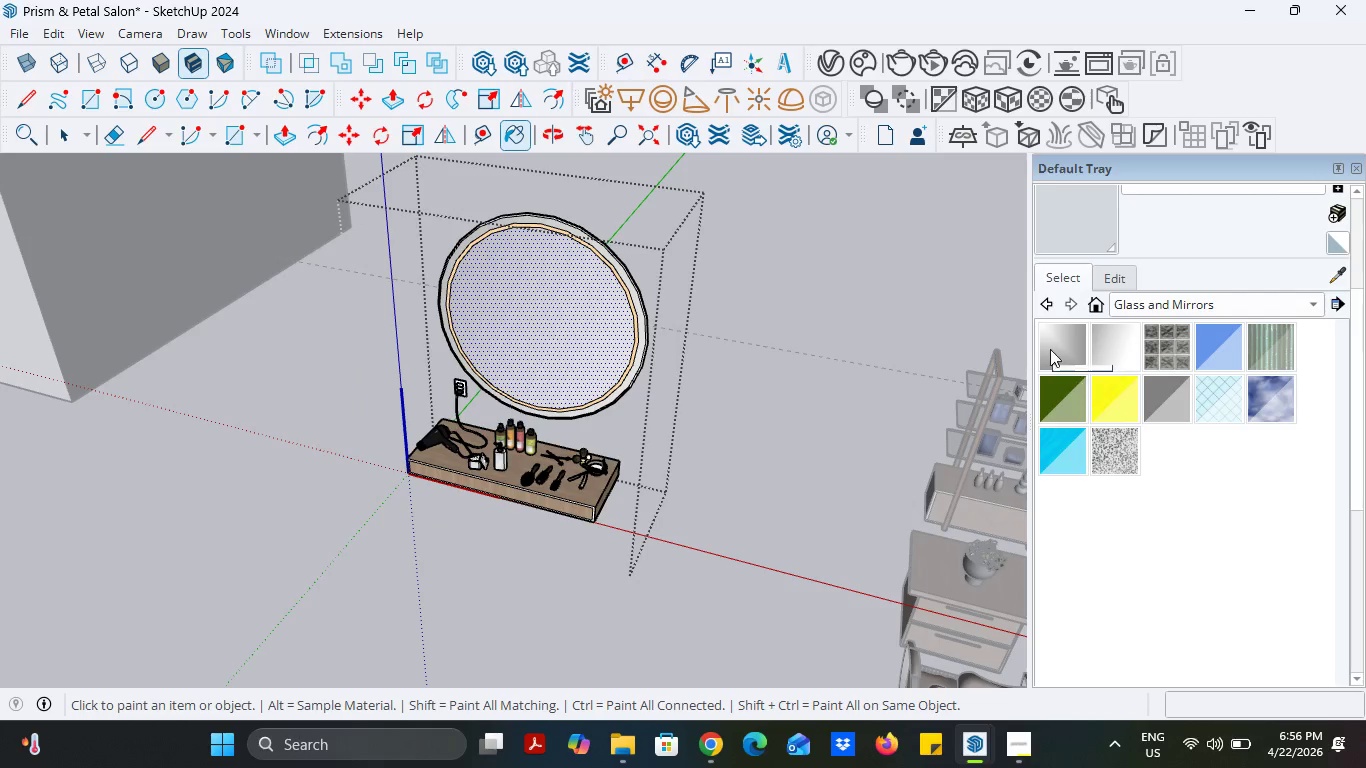 
left_click([1060, 349])
 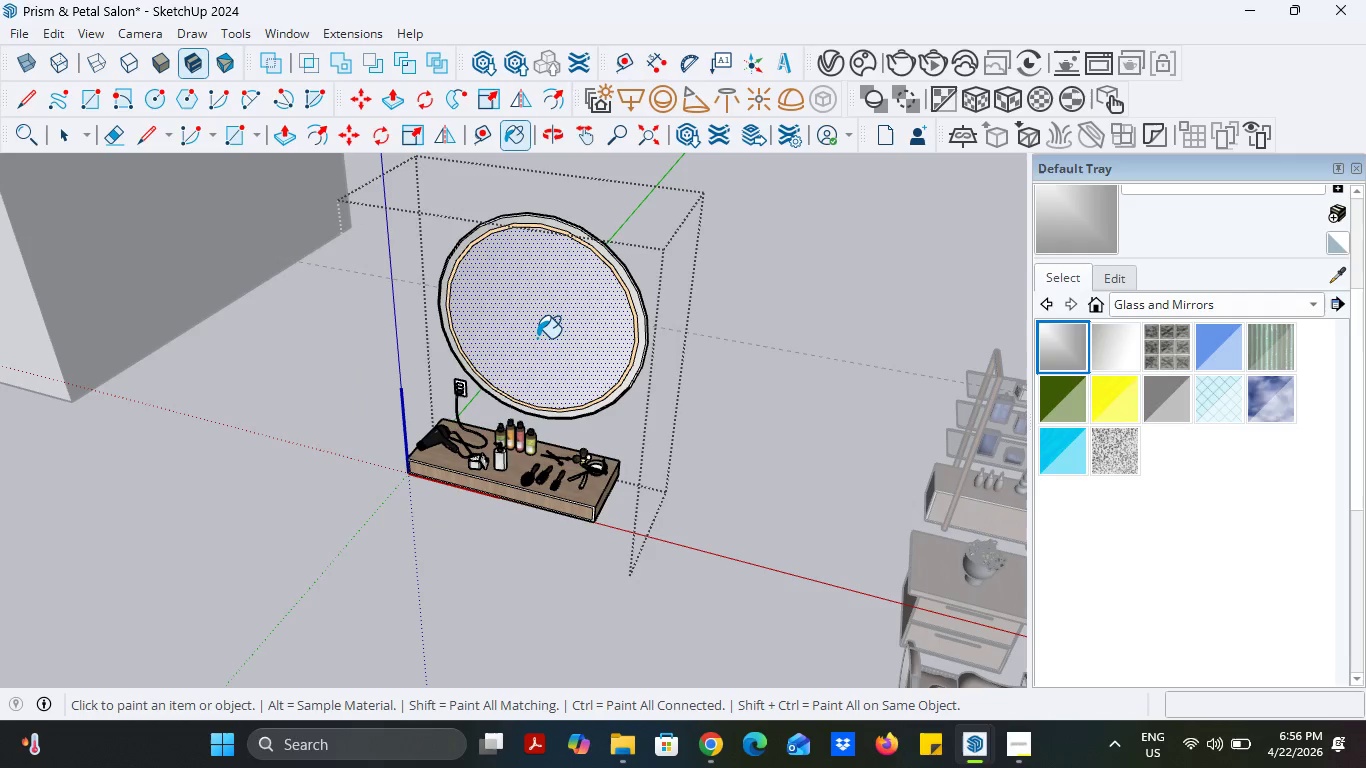 
left_click([534, 338])
 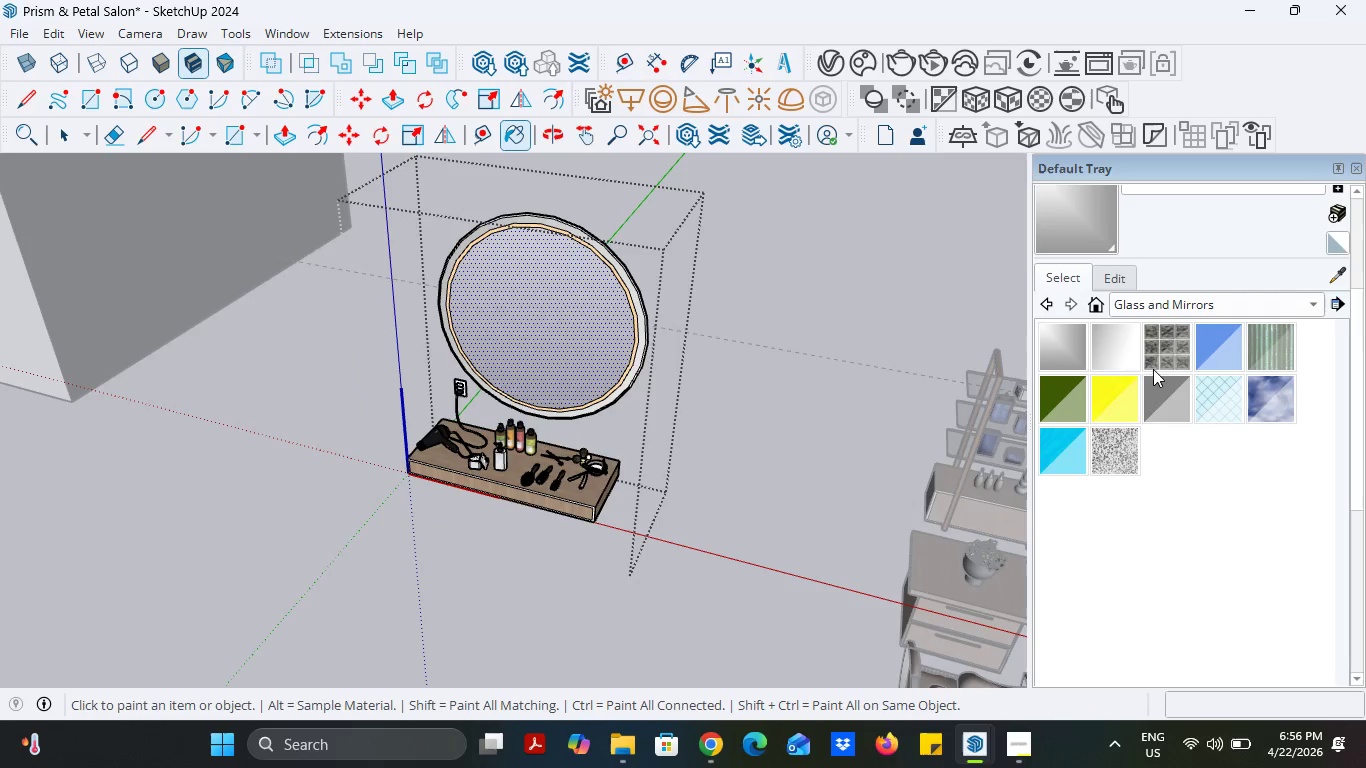 
left_click([1129, 348])
 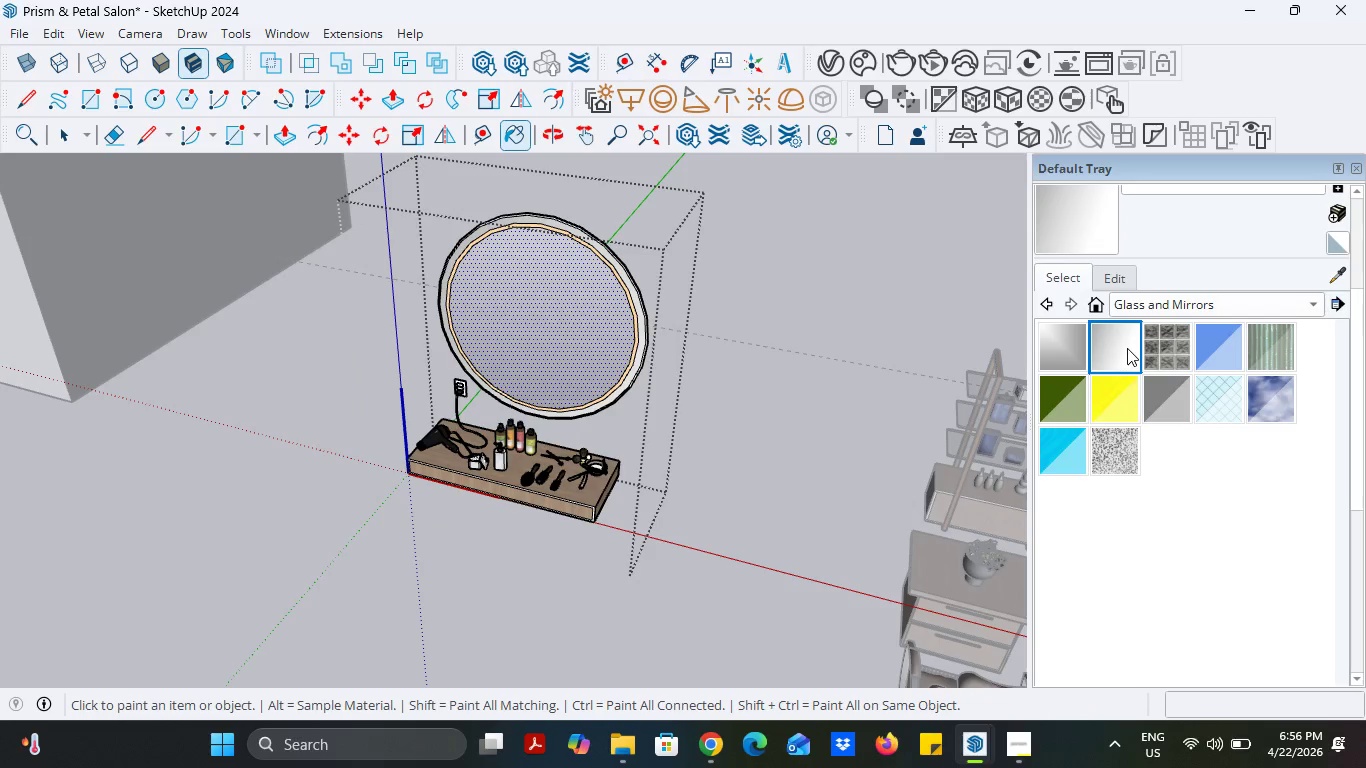 
mouse_move([1086, 359])
 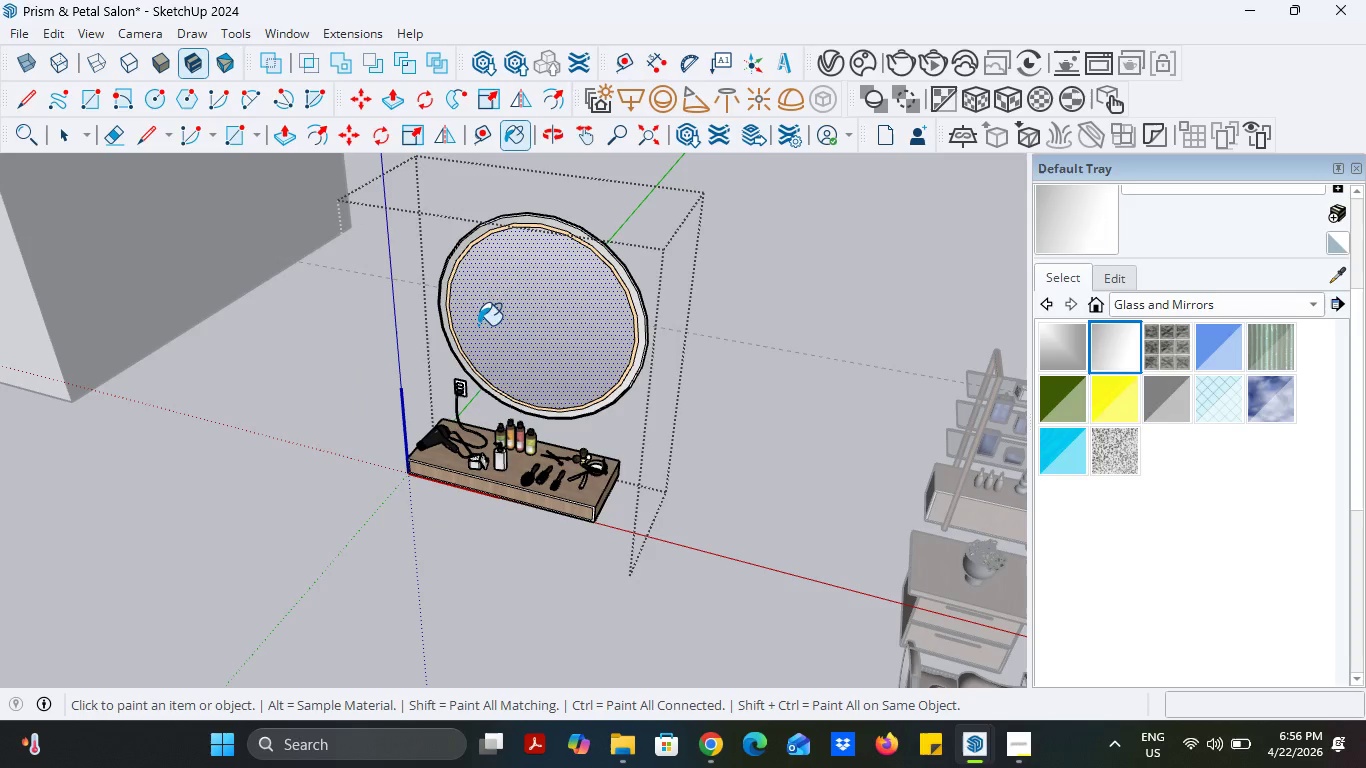 
left_click([495, 325])
 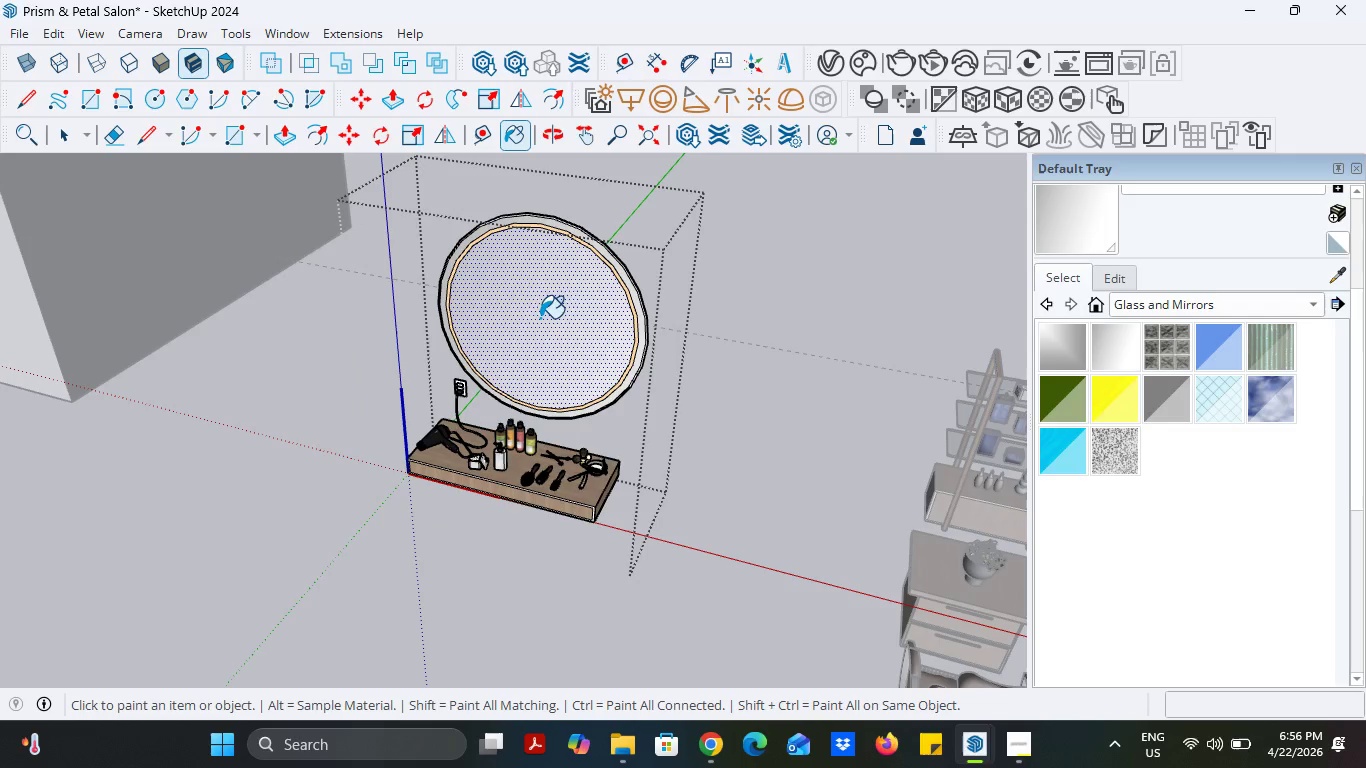 
scroll: coordinate [471, 281], scroll_direction: up, amount: 5.0
 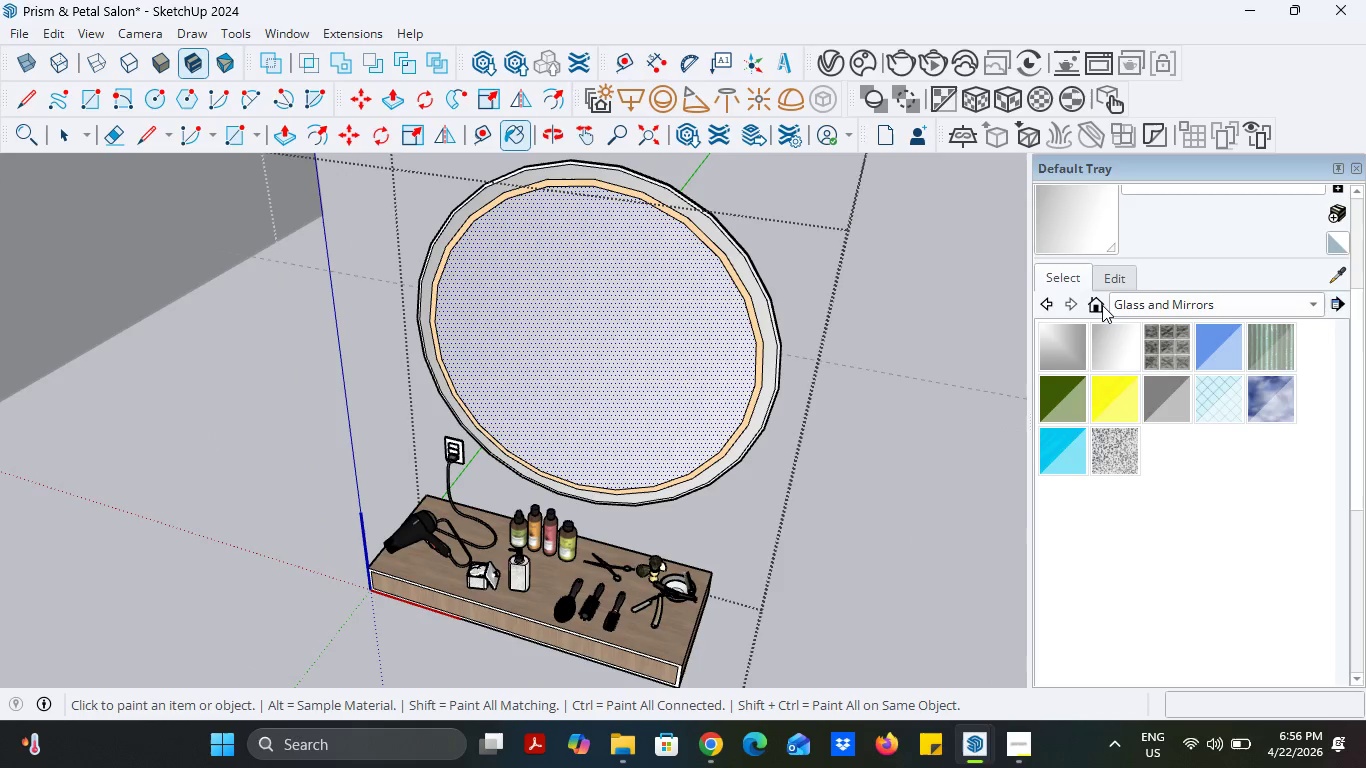 
left_click([1093, 304])
 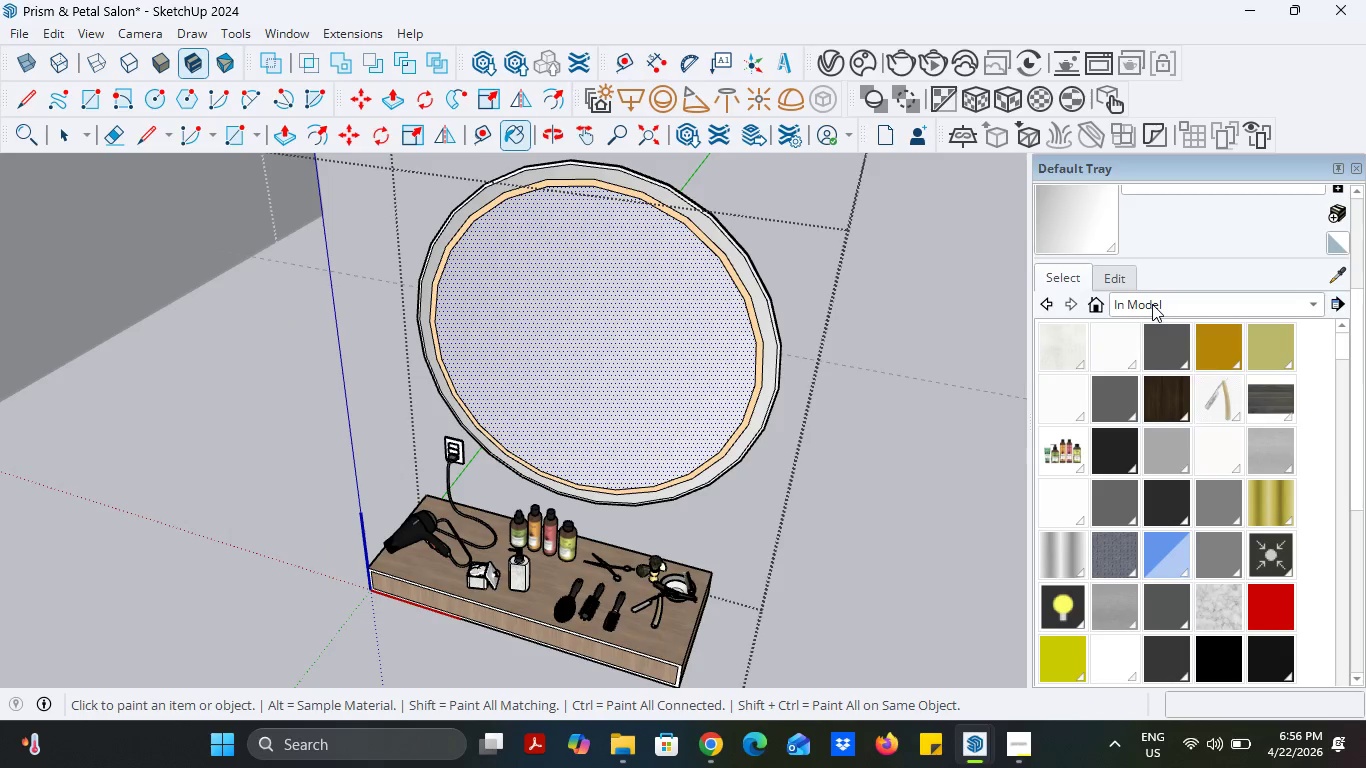 
left_click([1152, 304])
 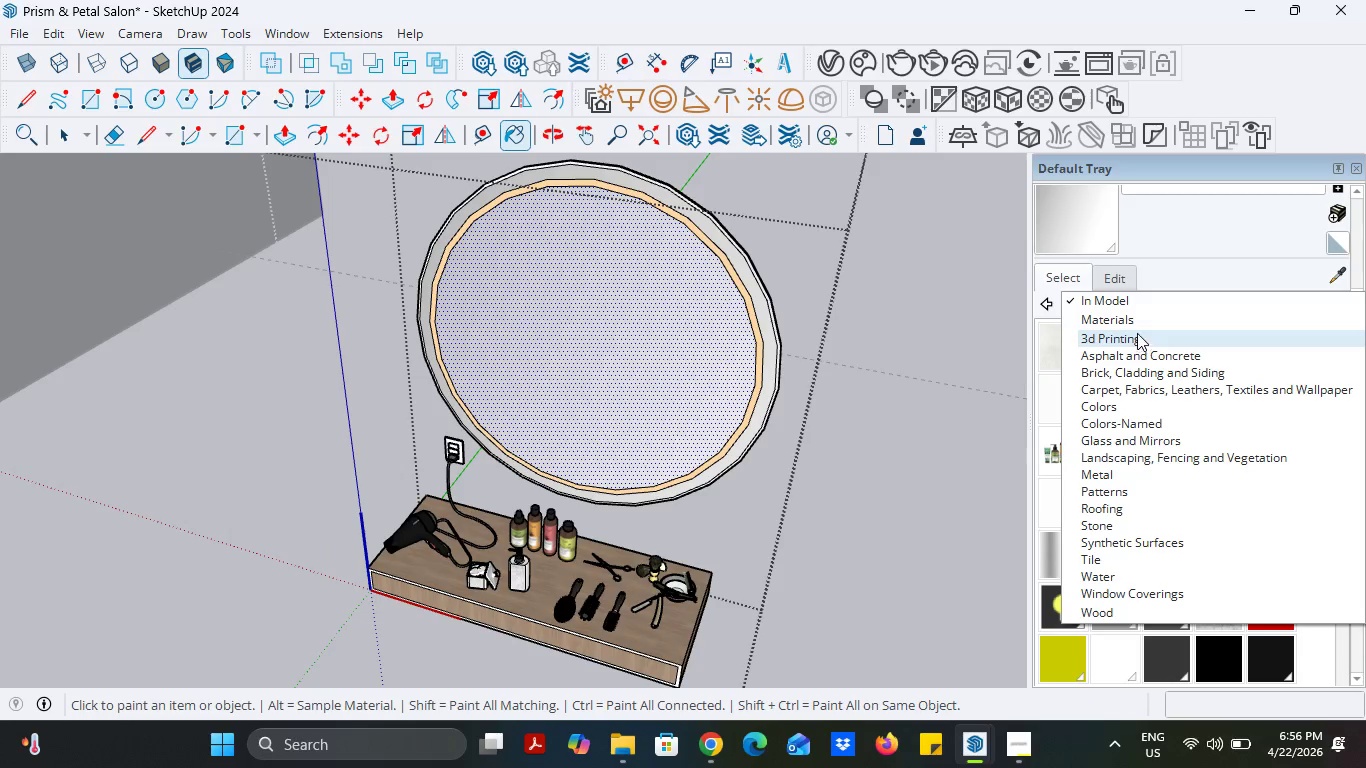 
wait(6.69)
 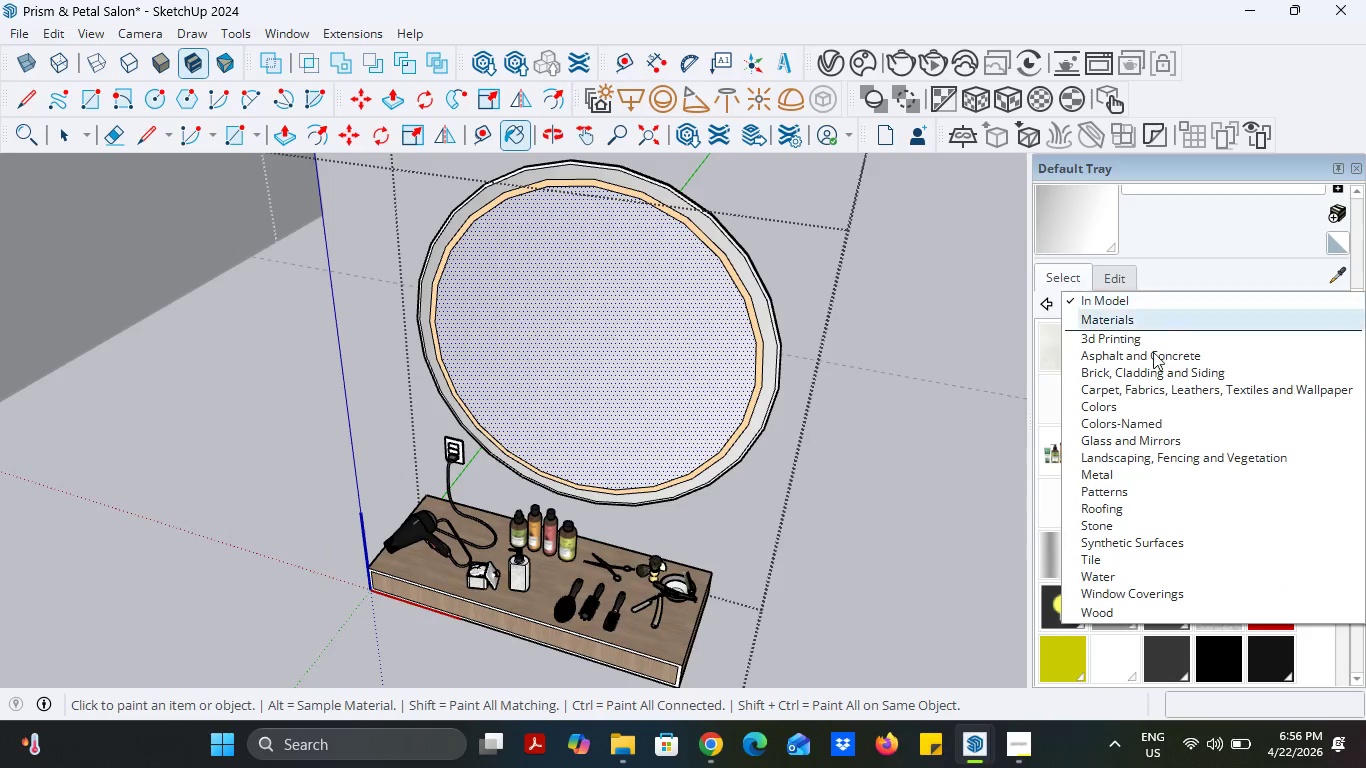 
left_click([1127, 421])
 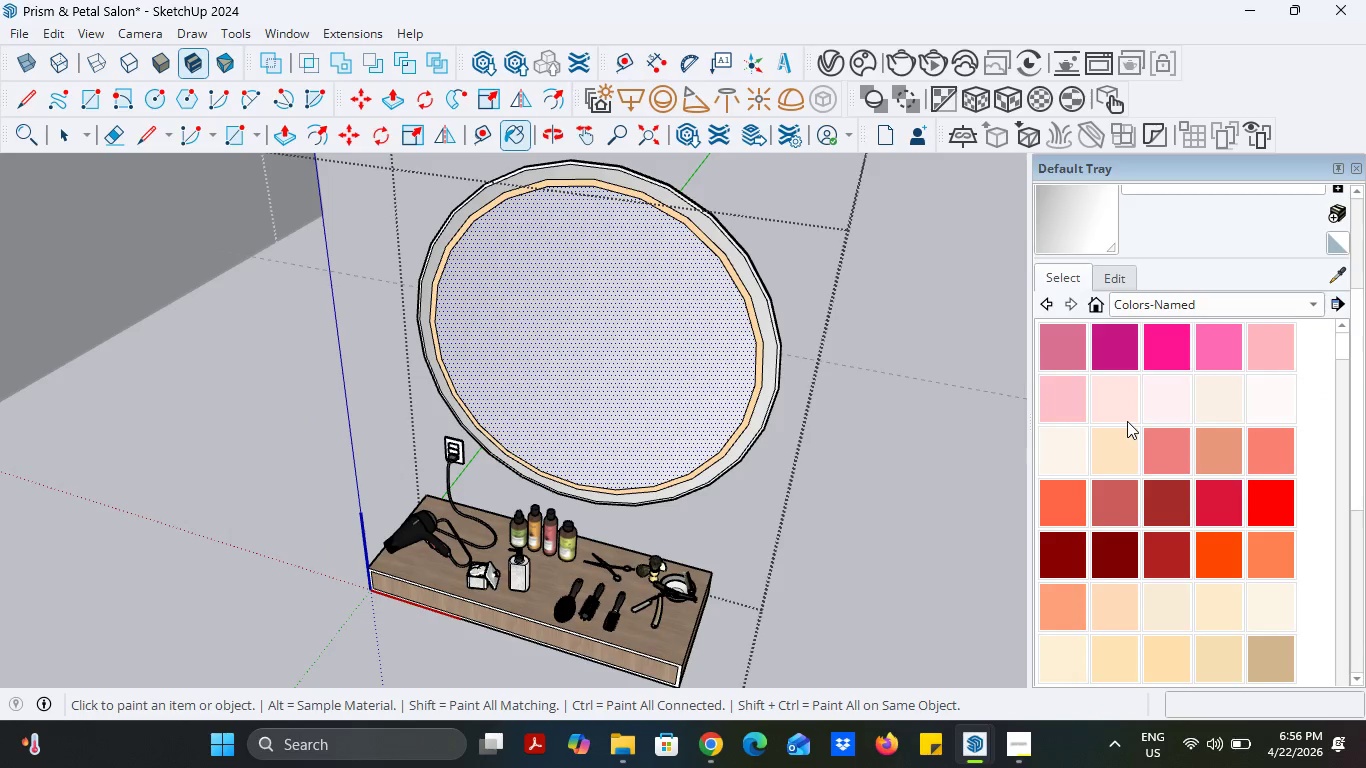 
scroll: coordinate [1131, 481], scroll_direction: down, amount: 8.0
 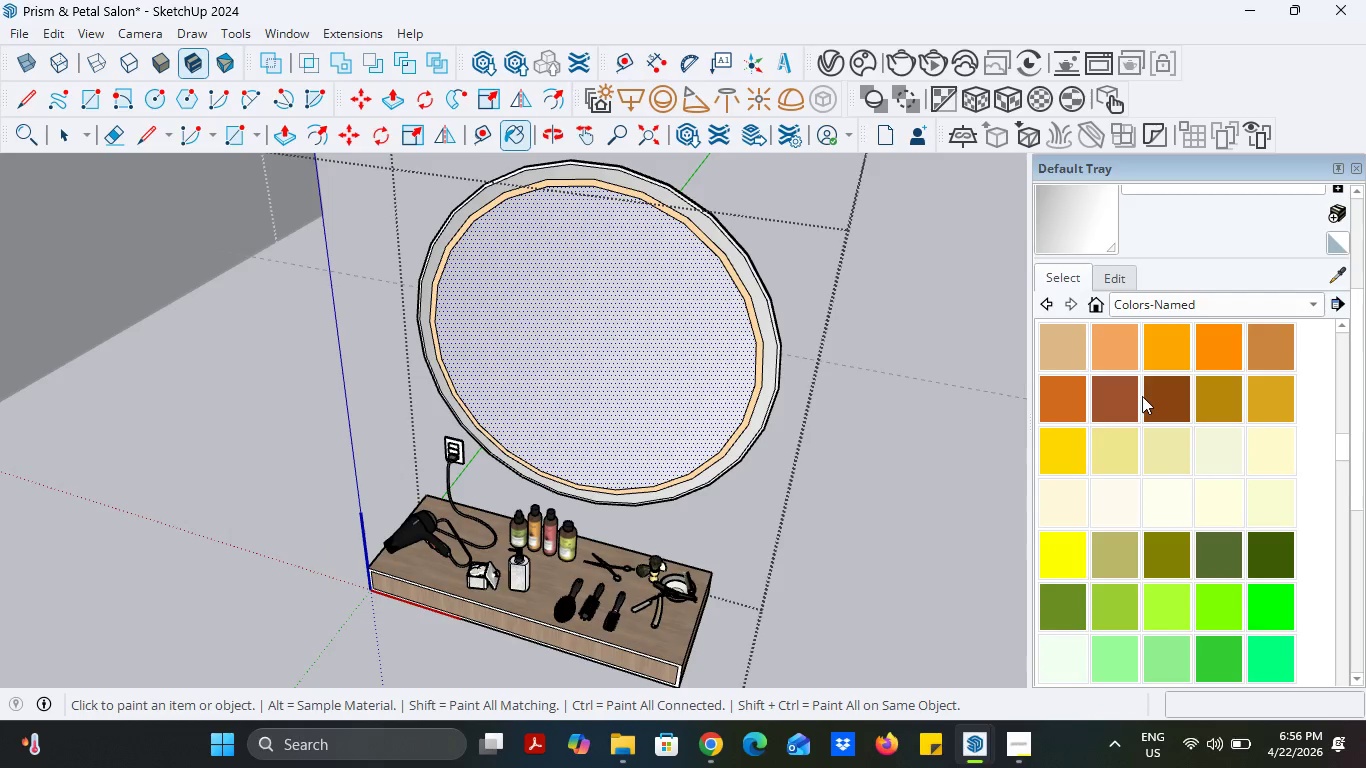 
scroll: coordinate [1119, 396], scroll_direction: up, amount: 3.0
 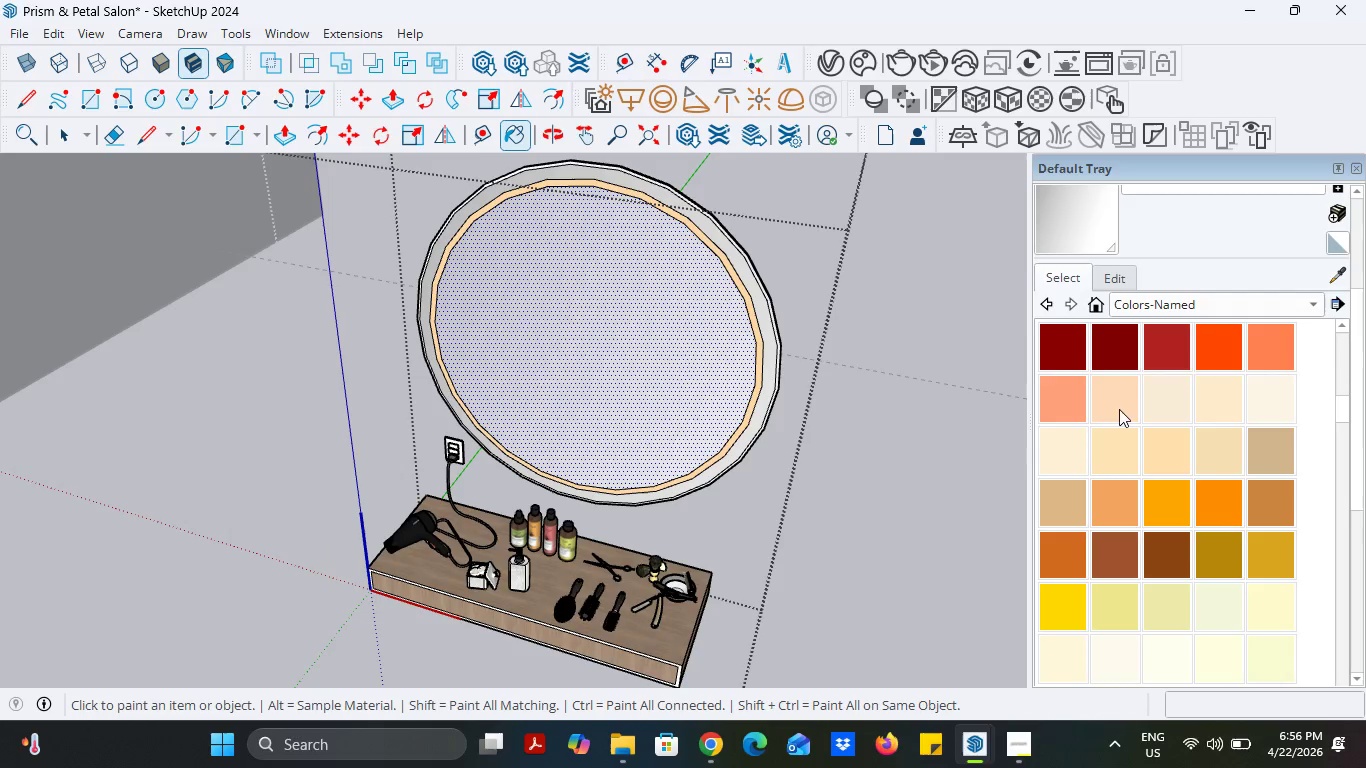 
scroll: coordinate [1174, 494], scroll_direction: down, amount: 10.0
 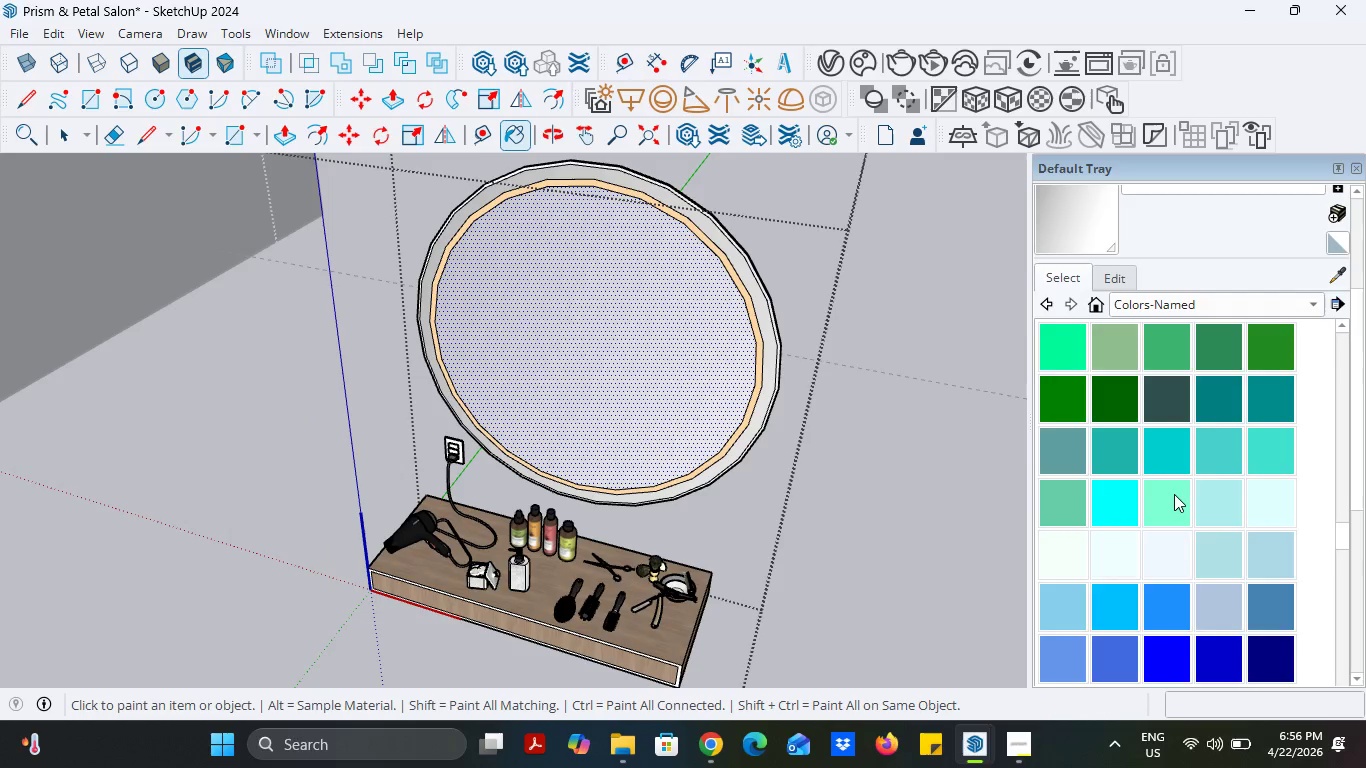 
scroll: coordinate [1176, 493], scroll_direction: up, amount: 3.0
 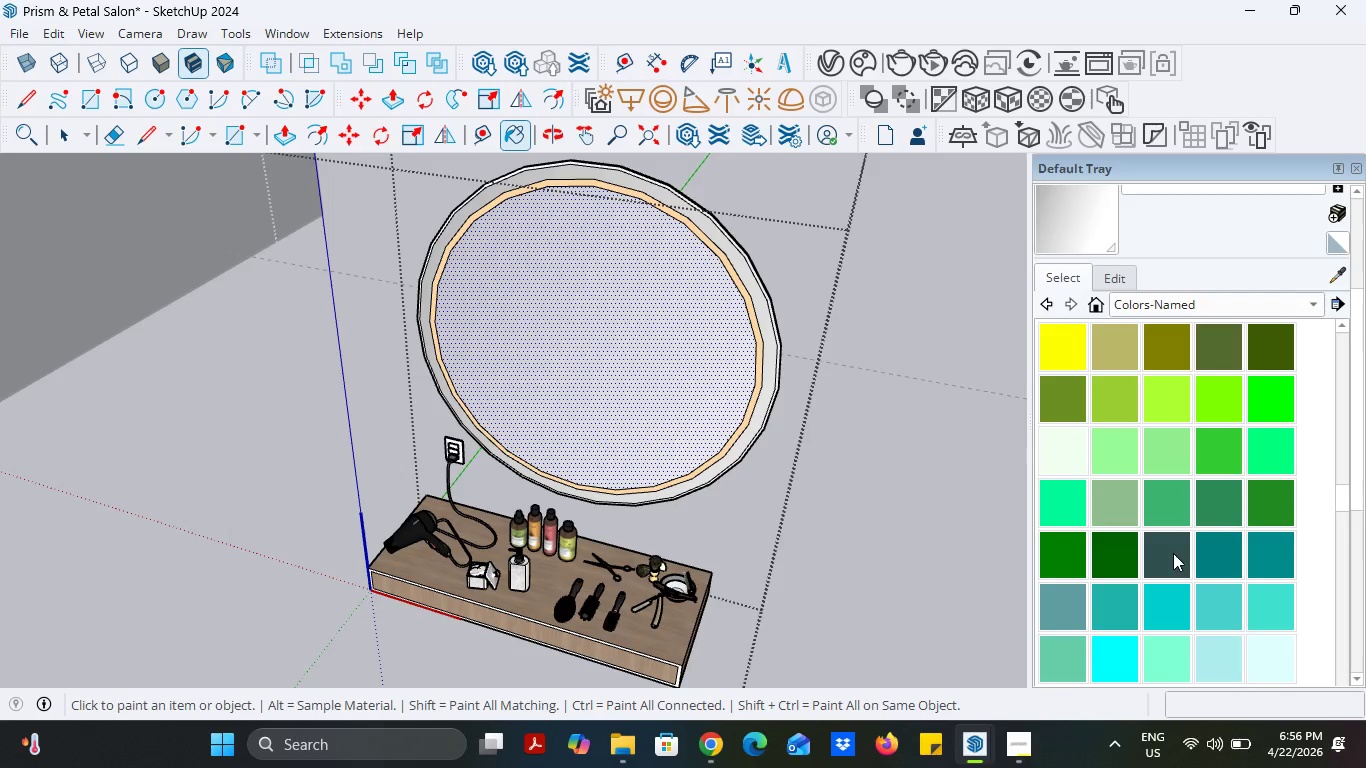 
left_click([1223, 500])
 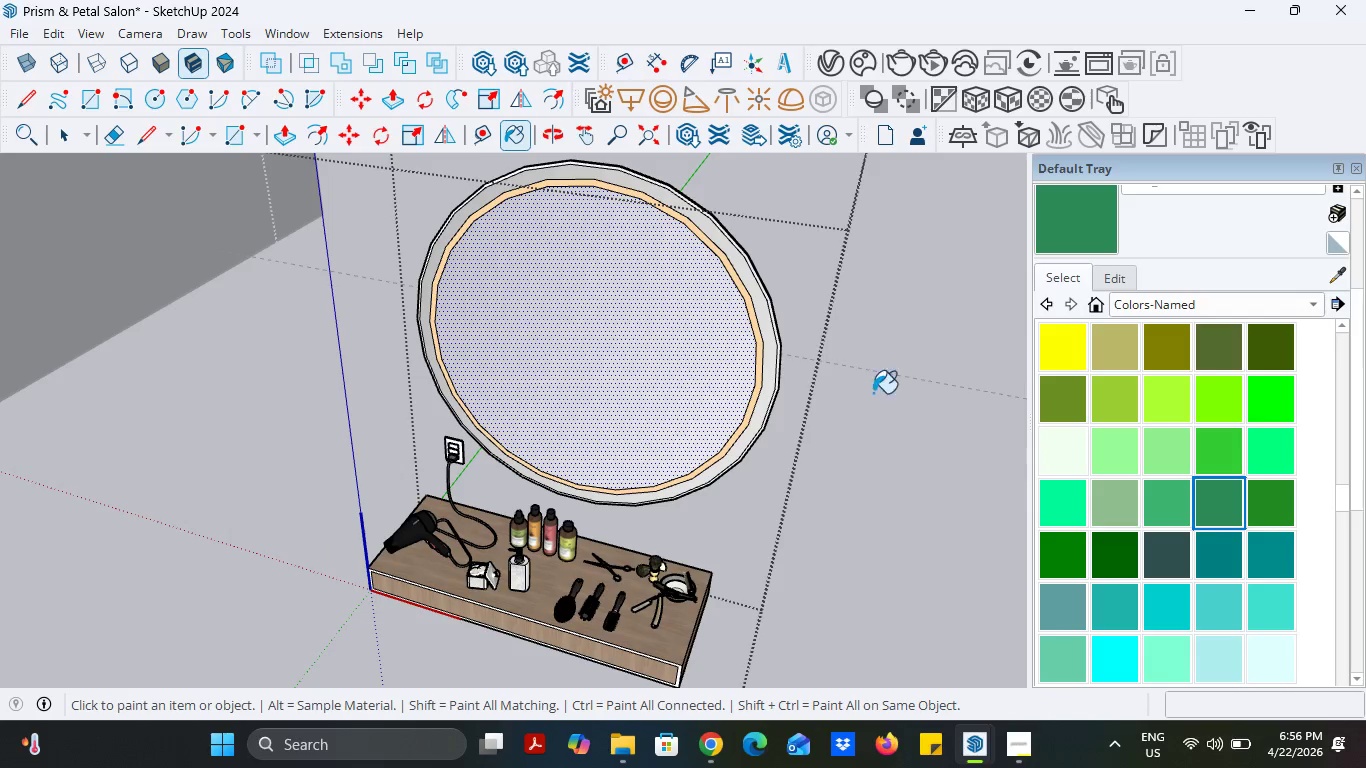 
scroll: coordinate [788, 343], scroll_direction: up, amount: 3.0
 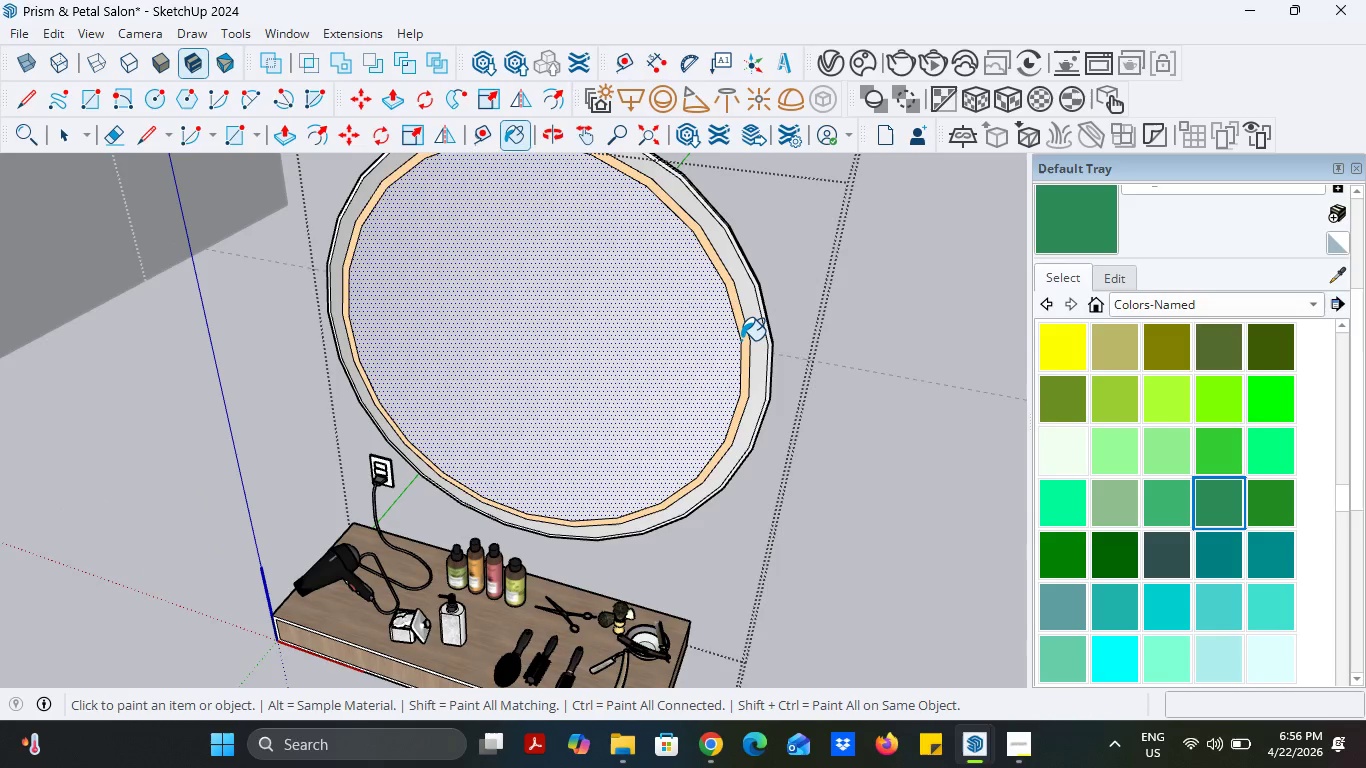 
left_click([742, 340])
 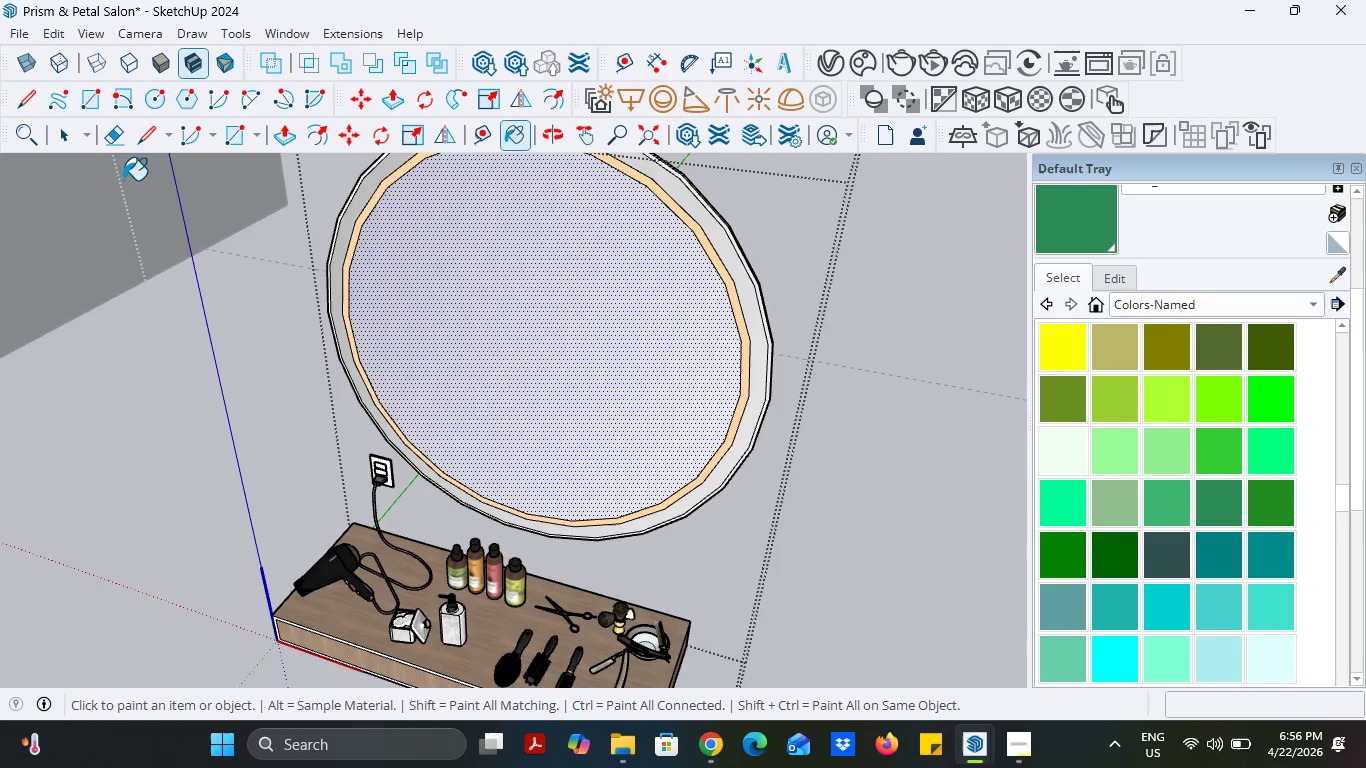 
left_click([59, 143])
 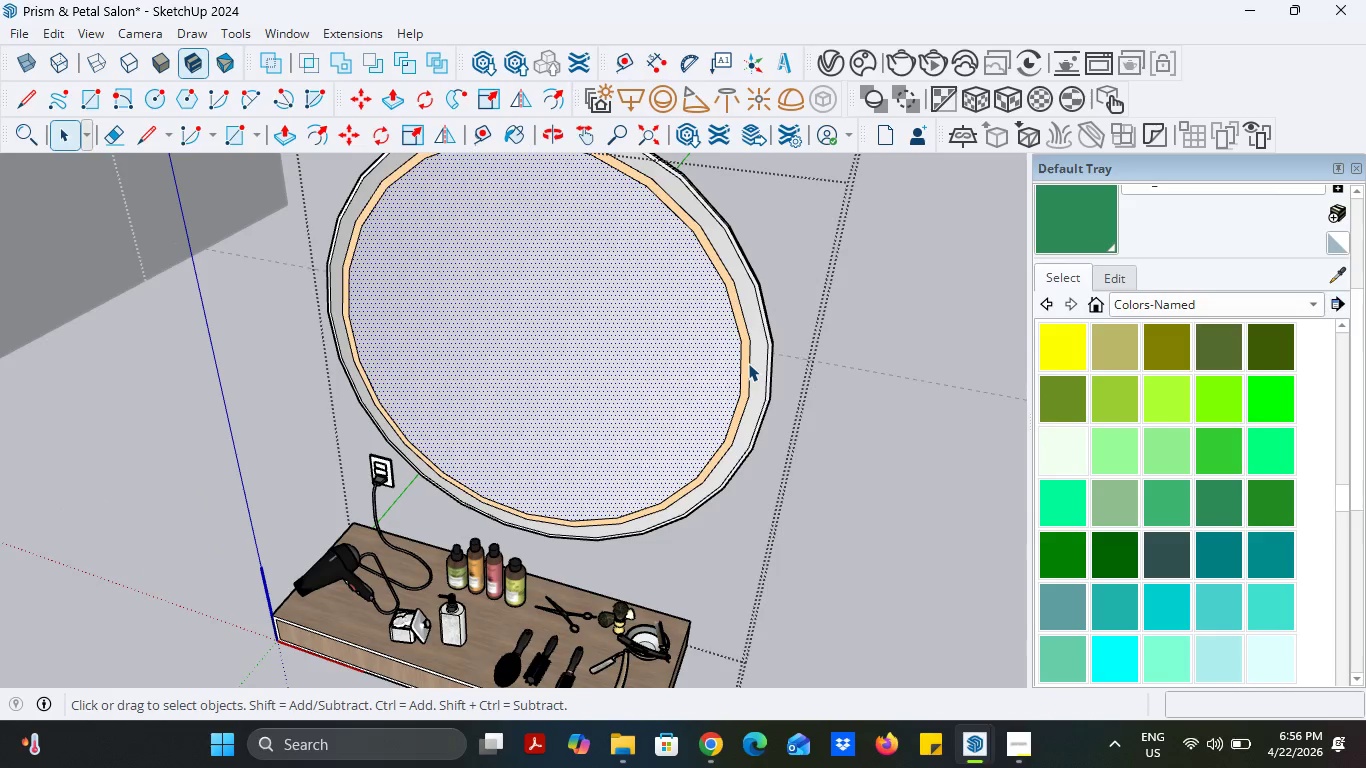 
double_click([748, 363])
 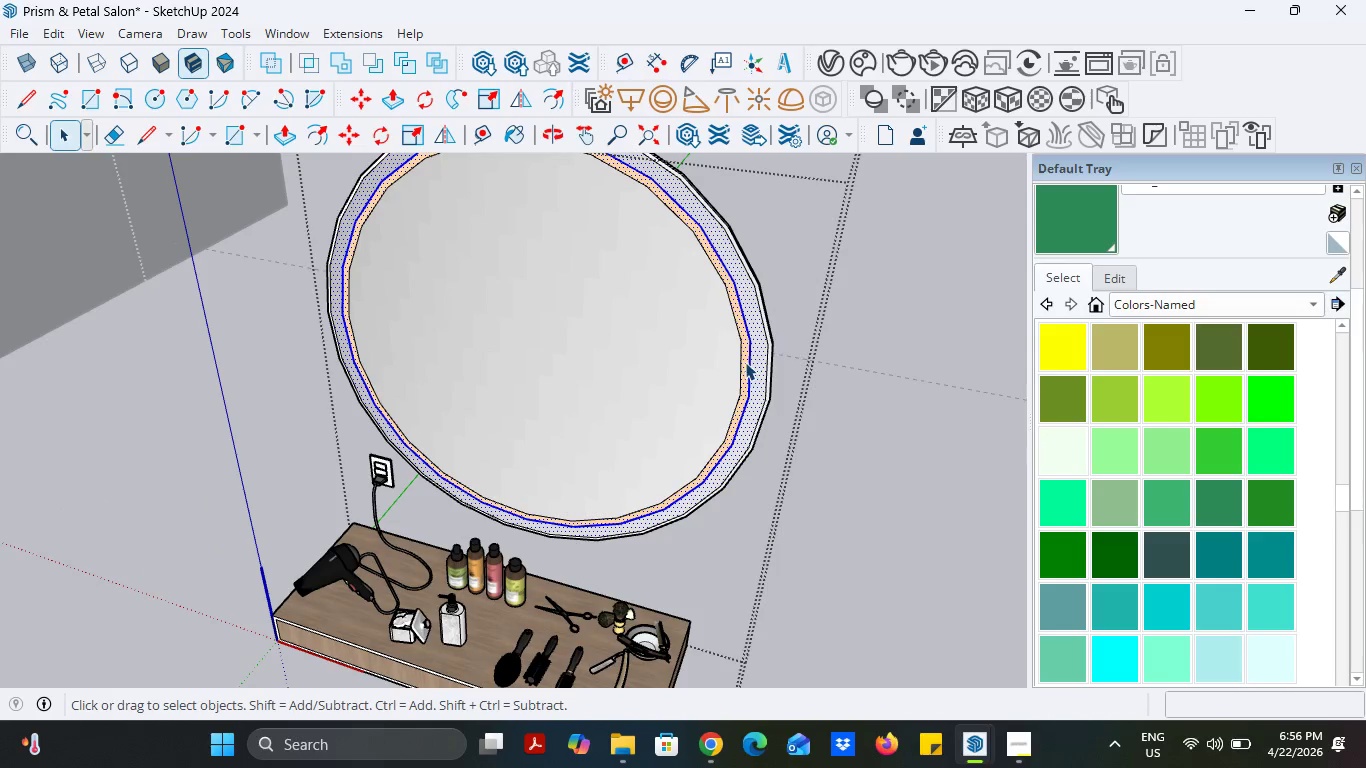 
left_click([745, 362])
 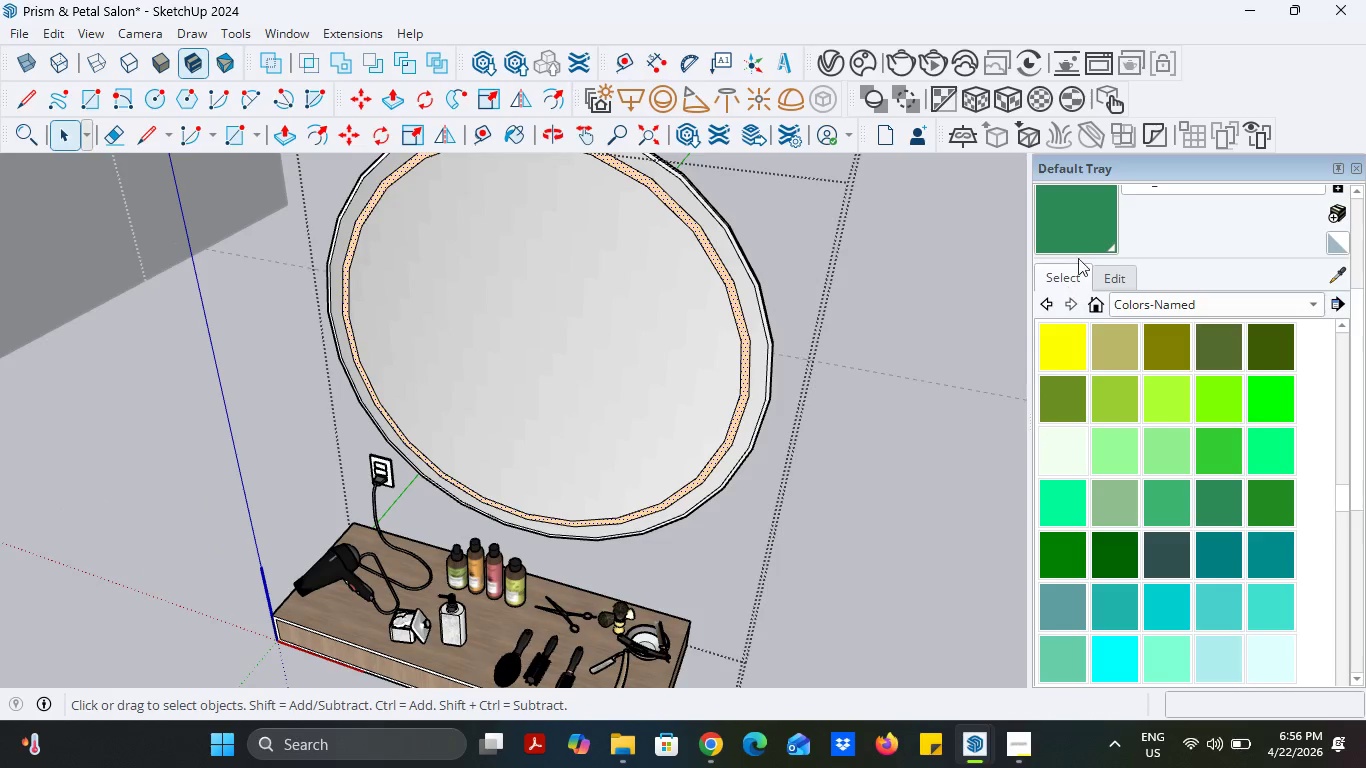 
left_click([1079, 213])
 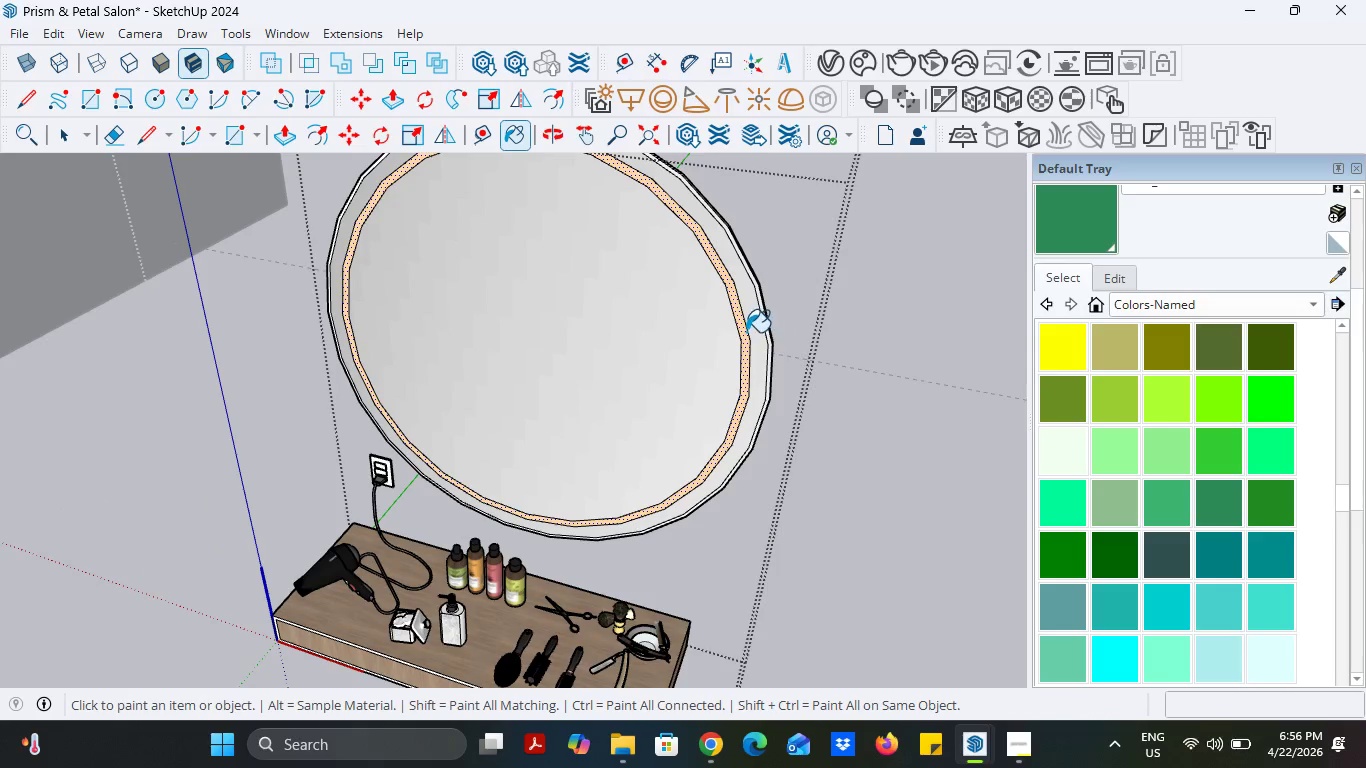 
left_click([742, 332])
 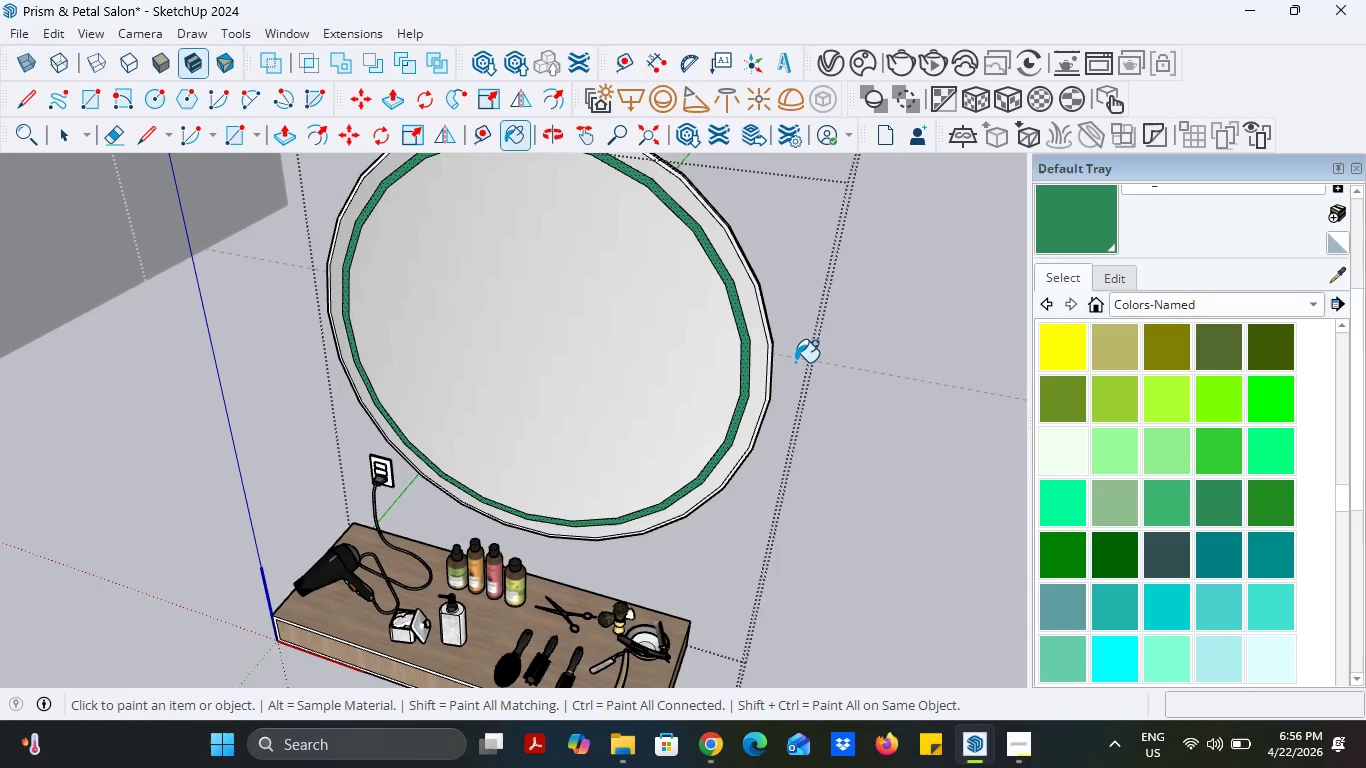 
scroll: coordinate [782, 503], scroll_direction: down, amount: 4.0
 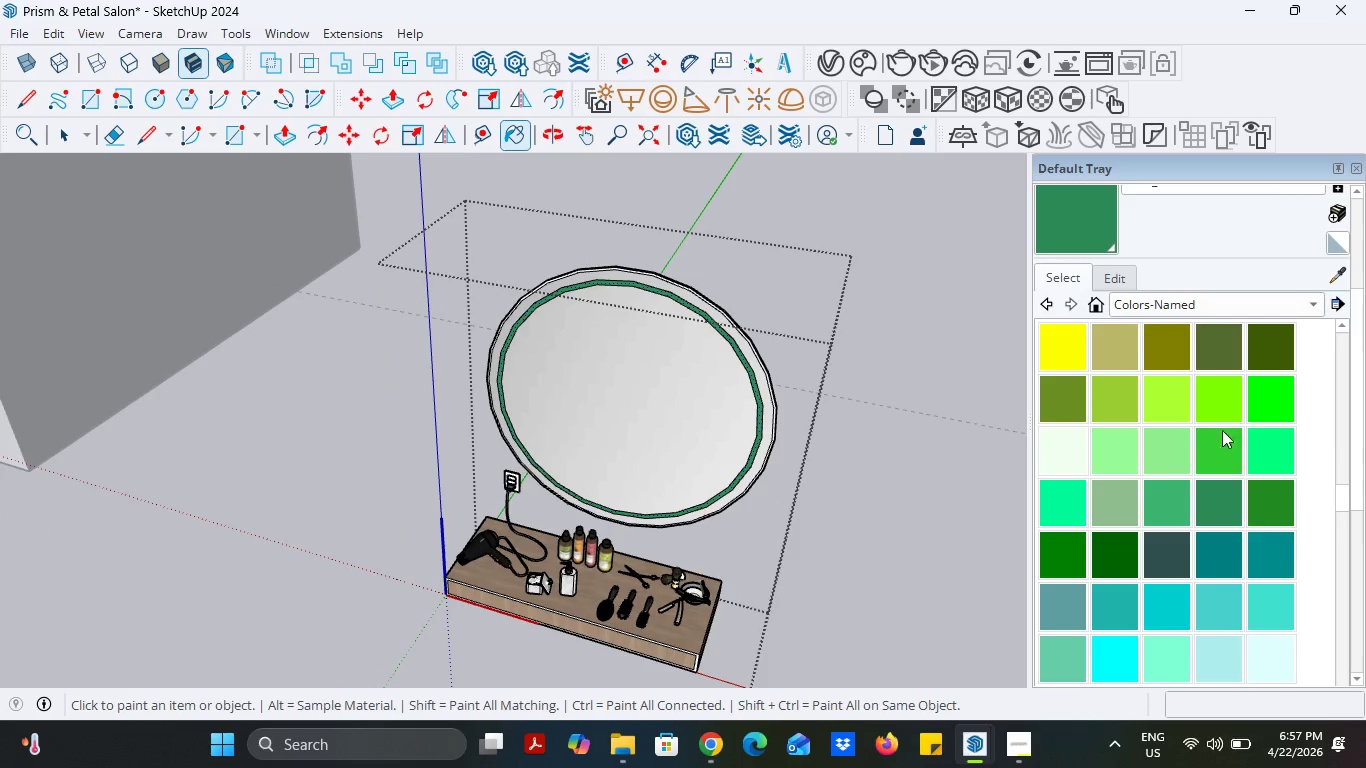 
left_click([1279, 341])
 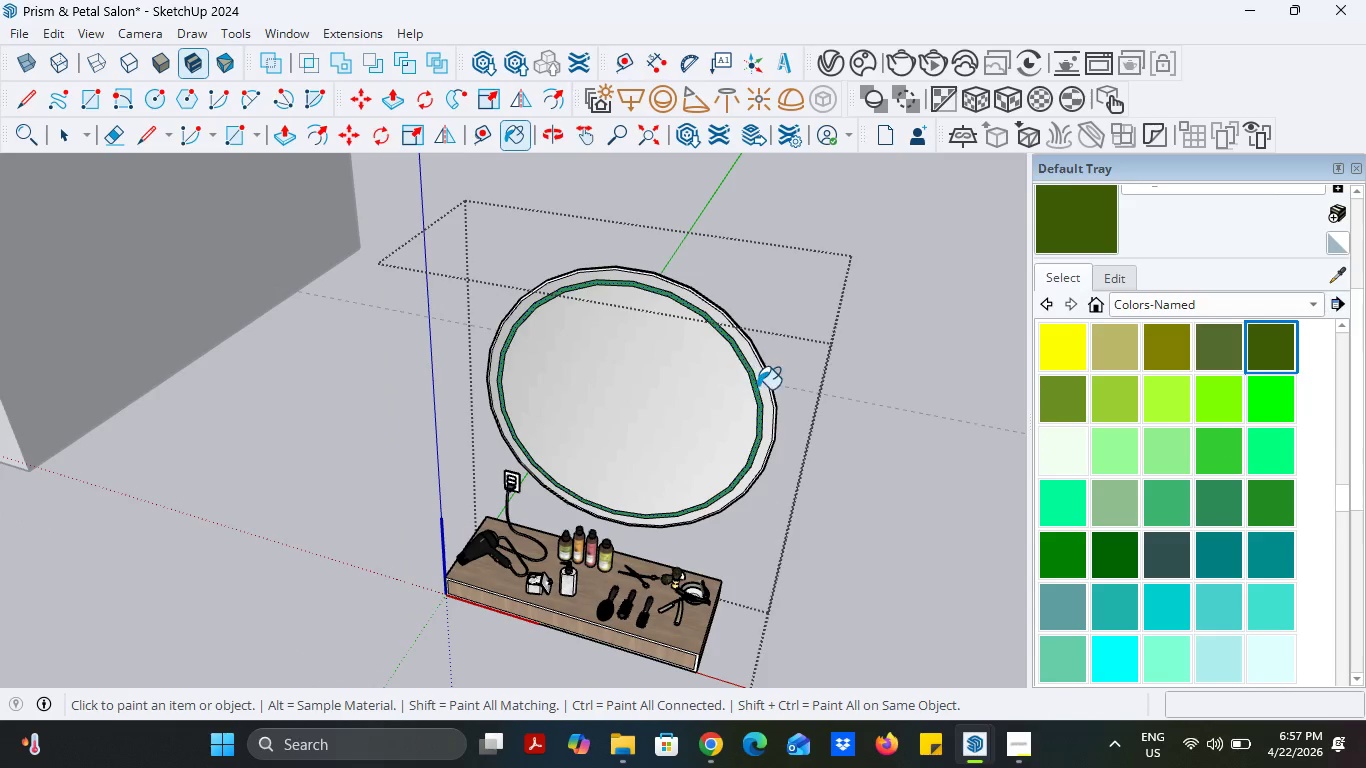 
left_click([766, 381])
 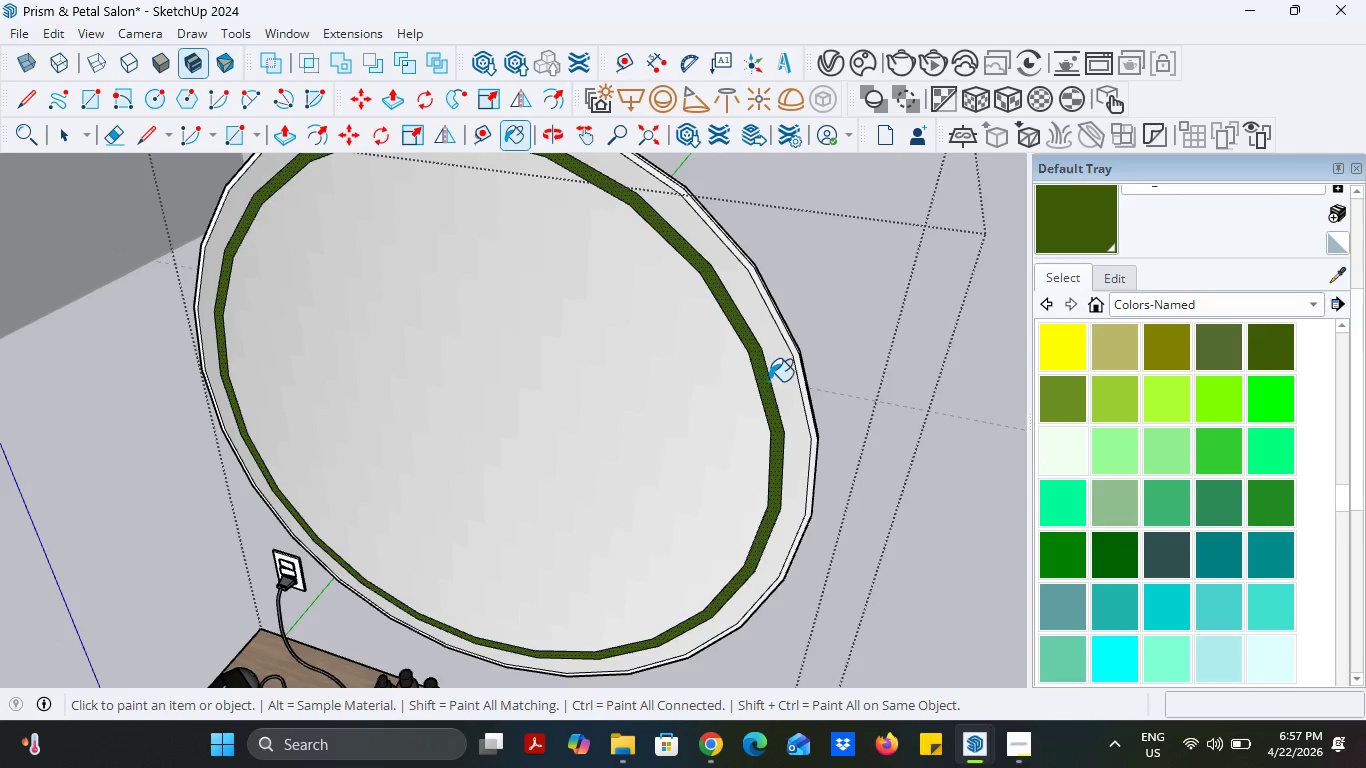 
scroll: coordinate [753, 383], scroll_direction: up, amount: 9.0
 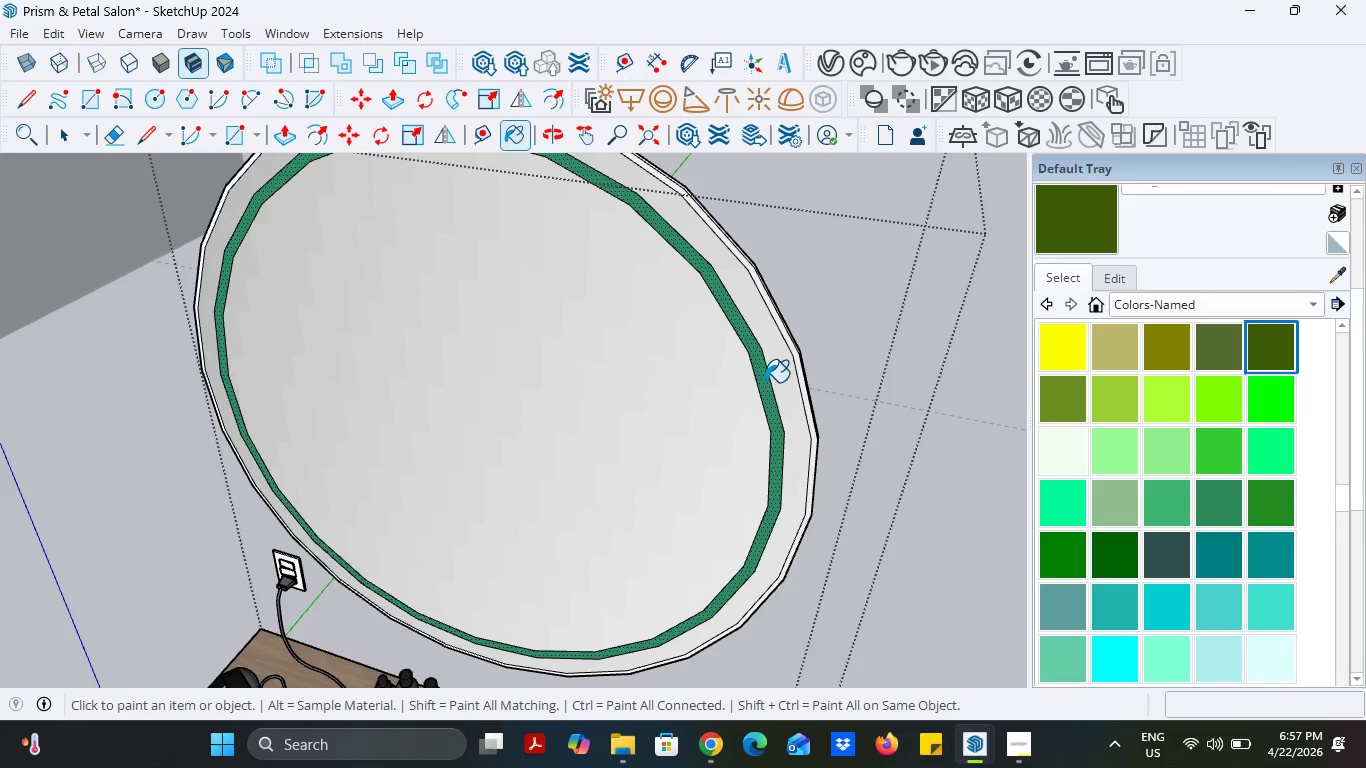 
scroll: coordinate [770, 391], scroll_direction: down, amount: 4.0
 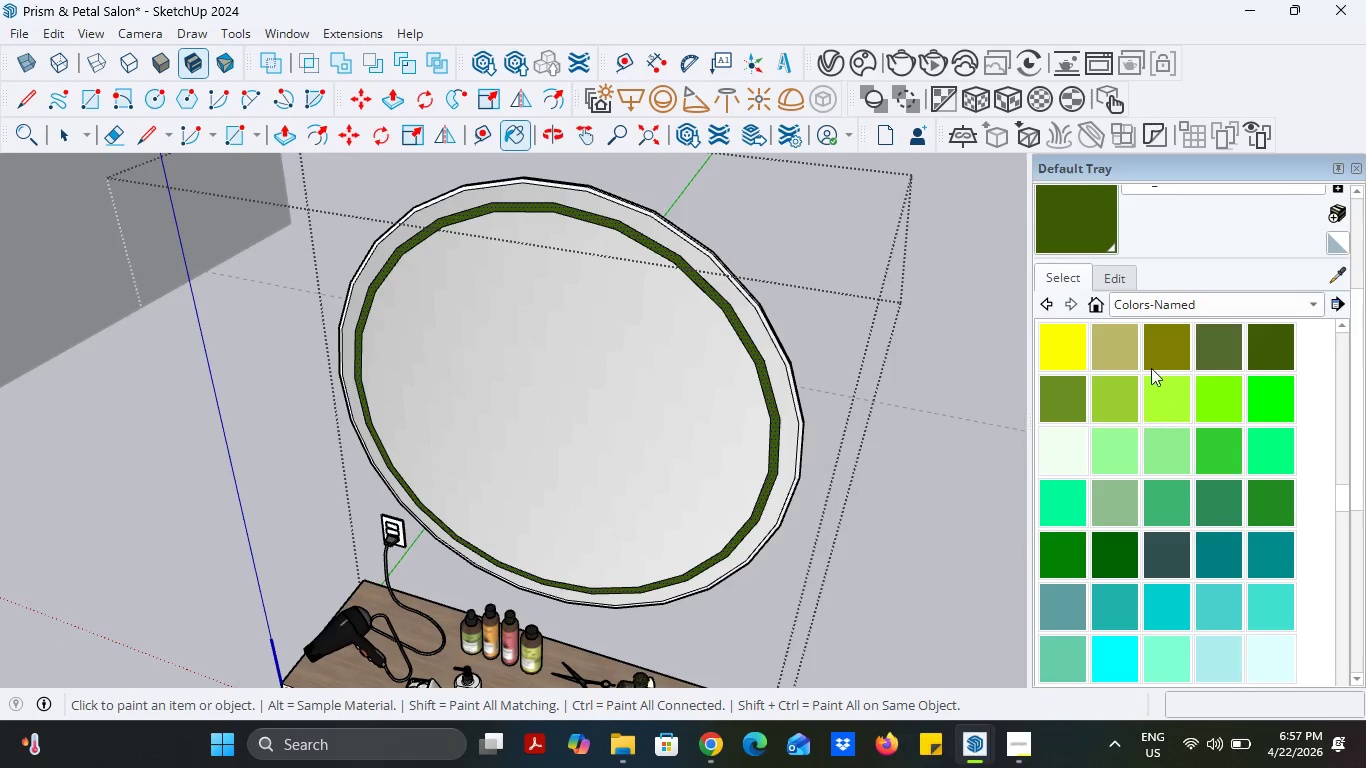 
left_click([1127, 340])
 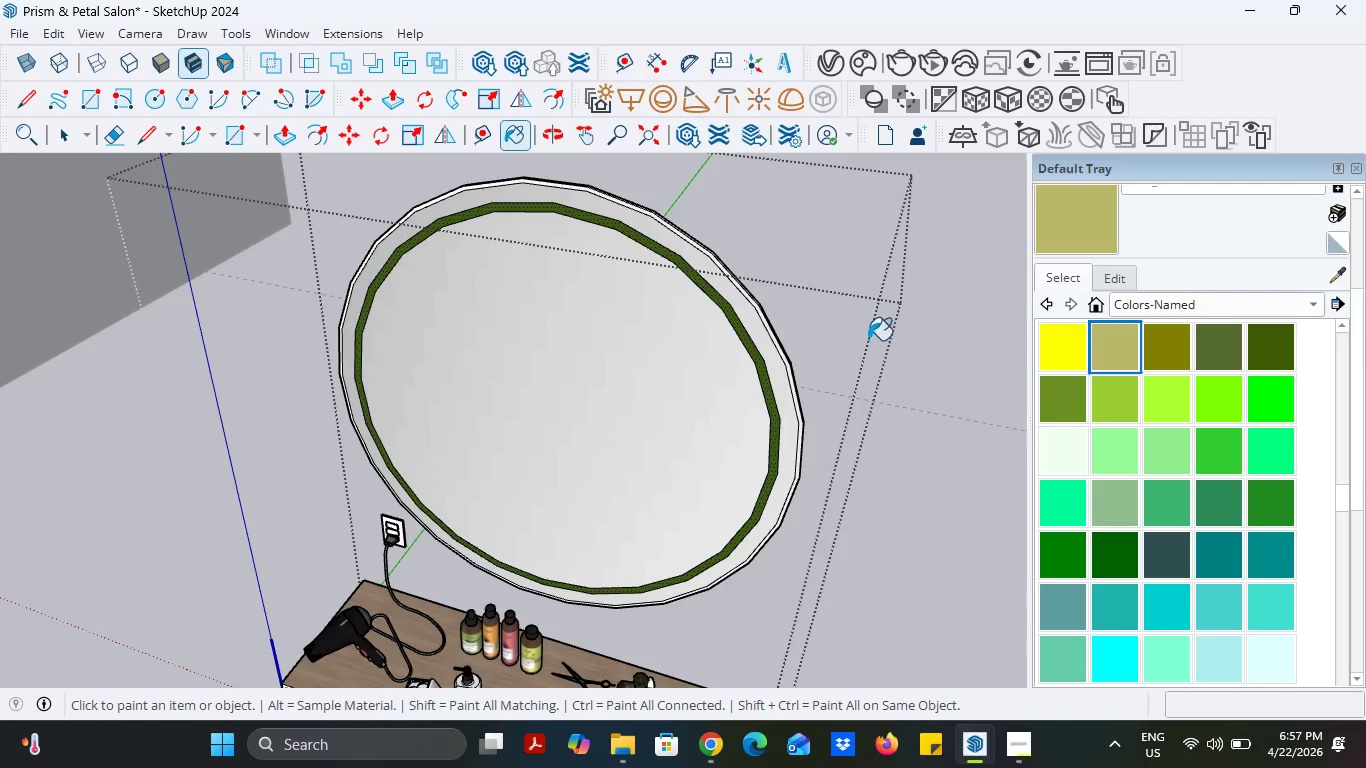 
scroll: coordinate [829, 341], scroll_direction: up, amount: 4.0
 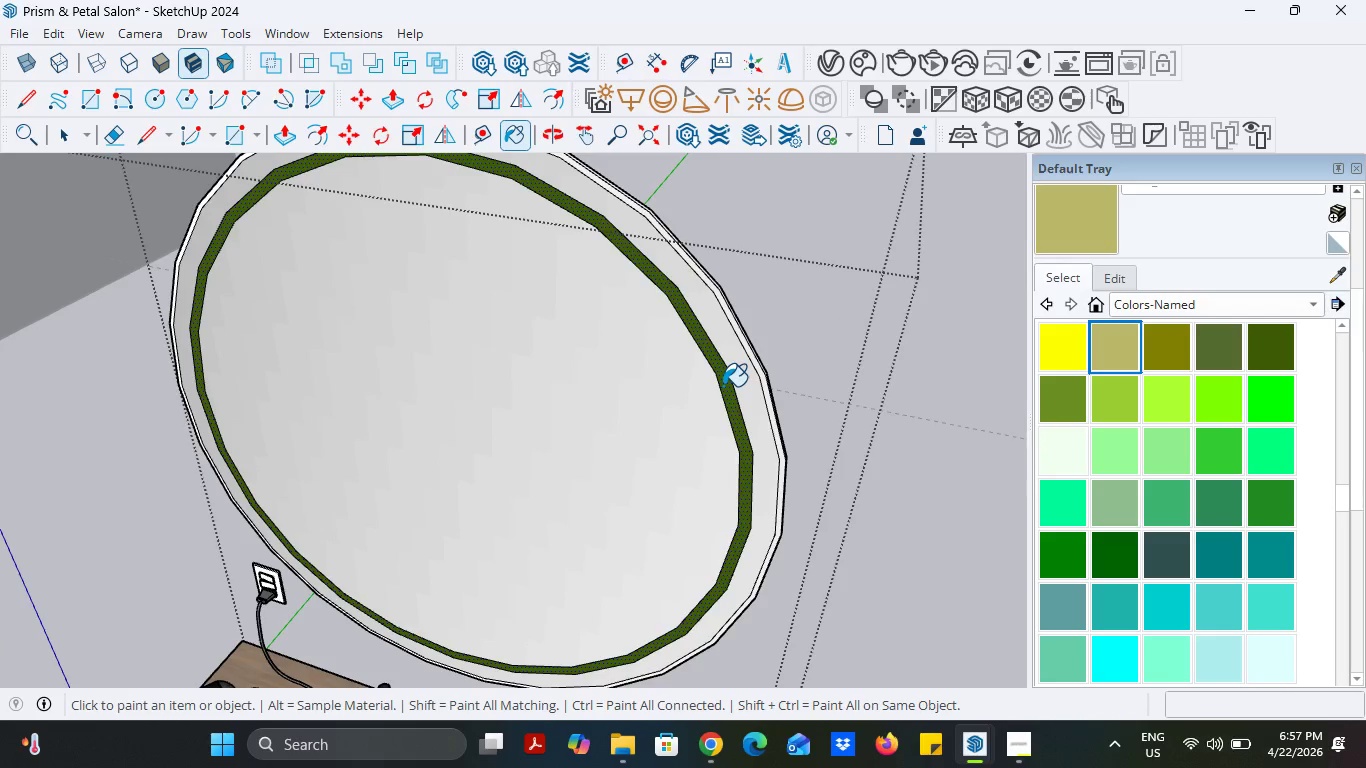 
left_click([723, 386])
 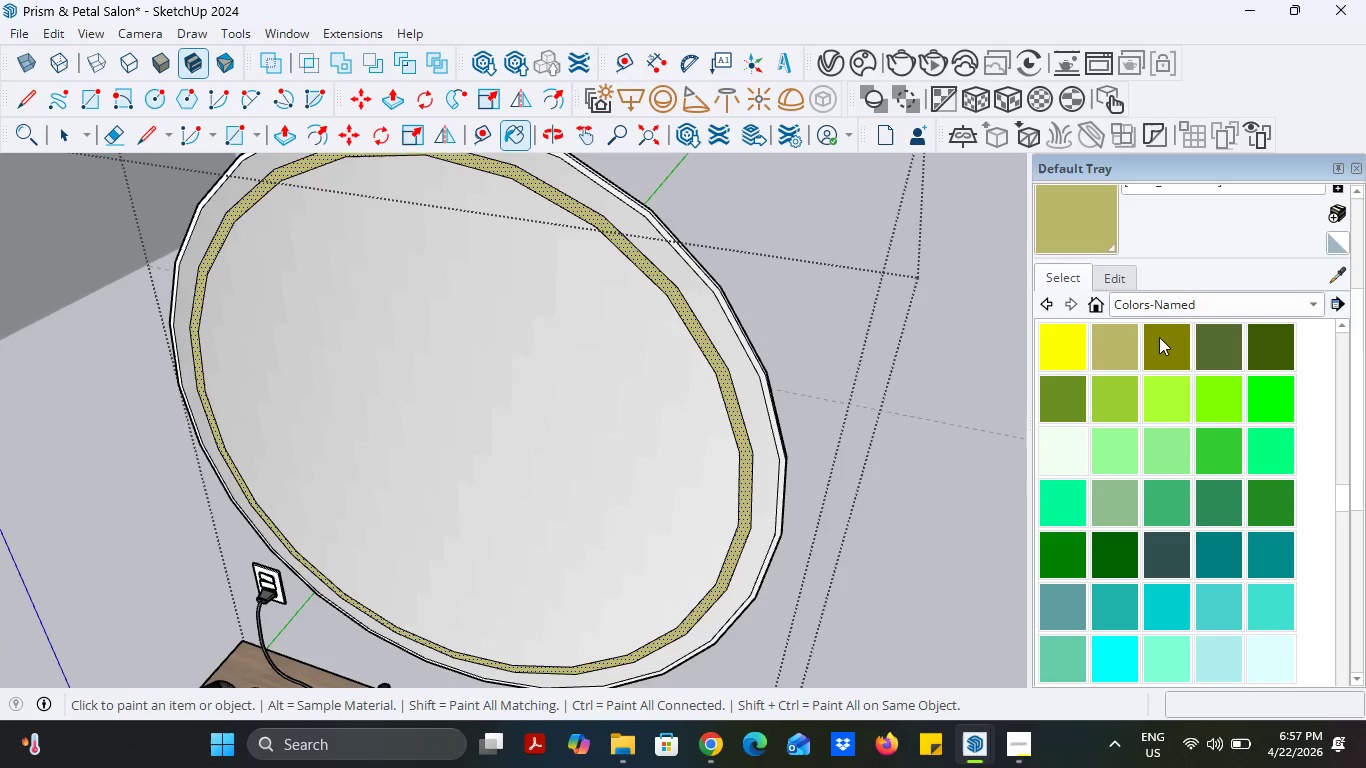 
left_click([1163, 339])
 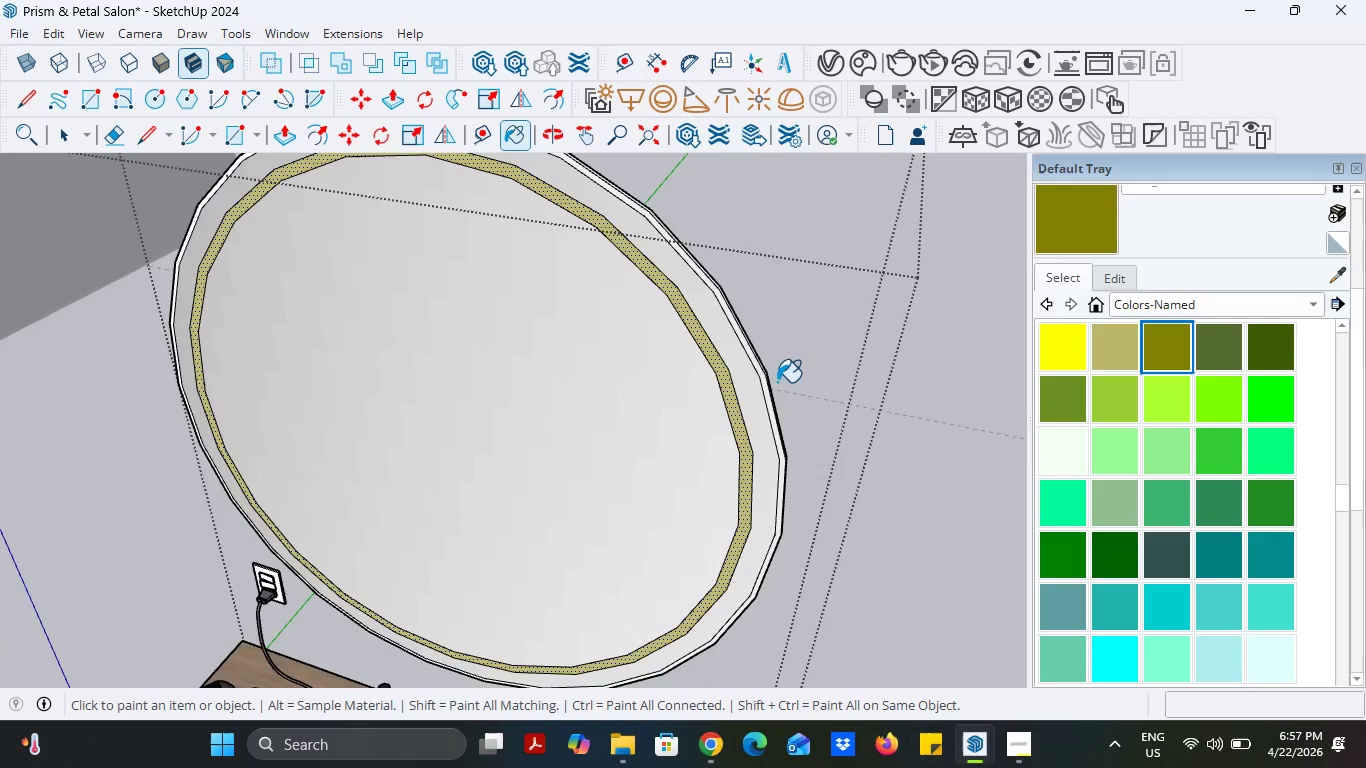 
scroll: coordinate [735, 382], scroll_direction: up, amount: 3.0
 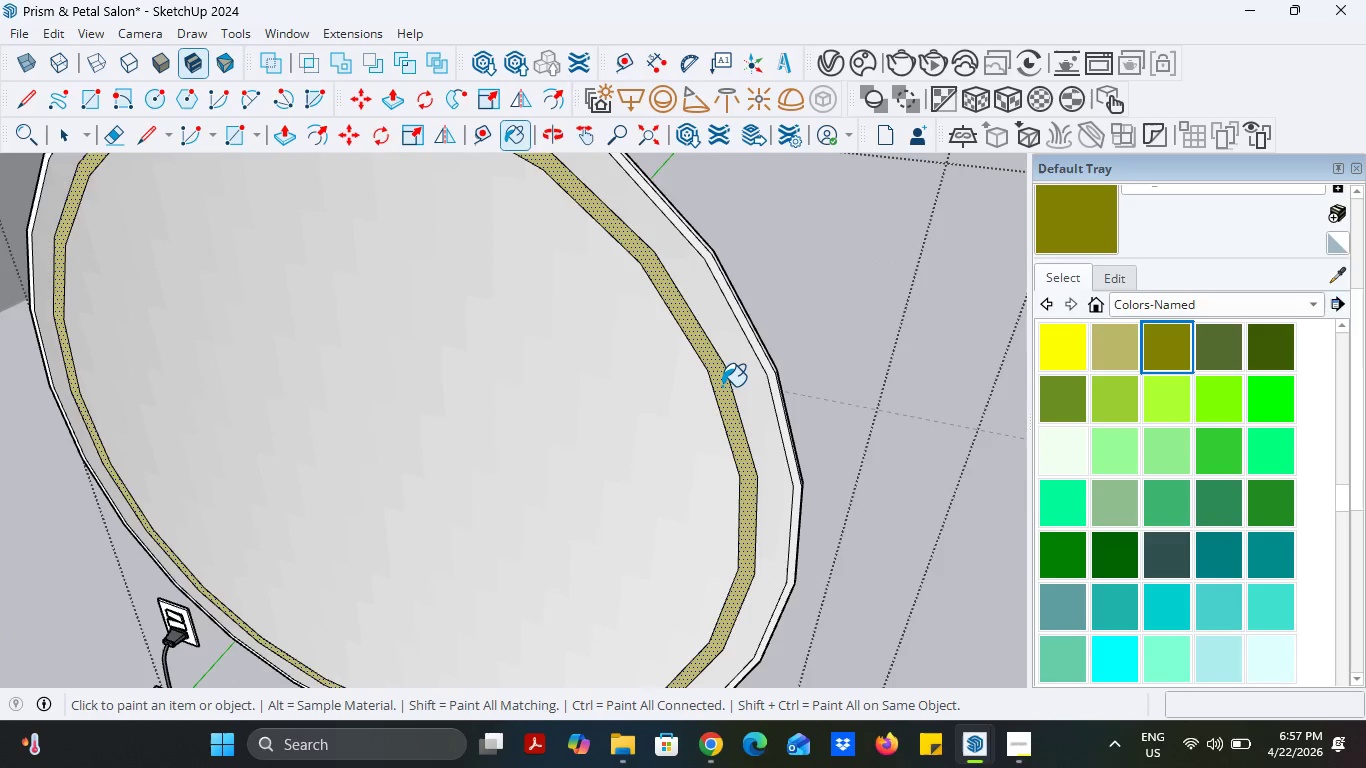 
left_click([722, 387])
 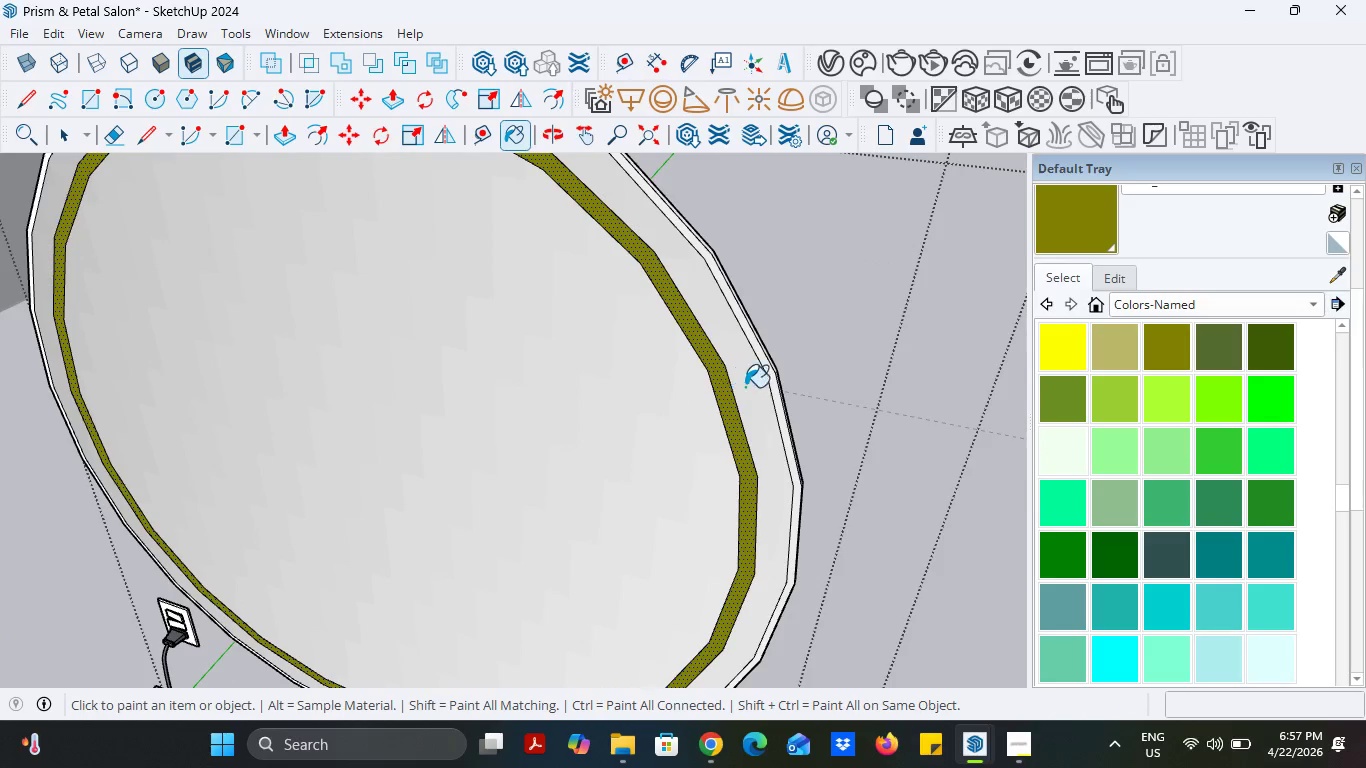 
scroll: coordinate [787, 403], scroll_direction: down, amount: 11.0
 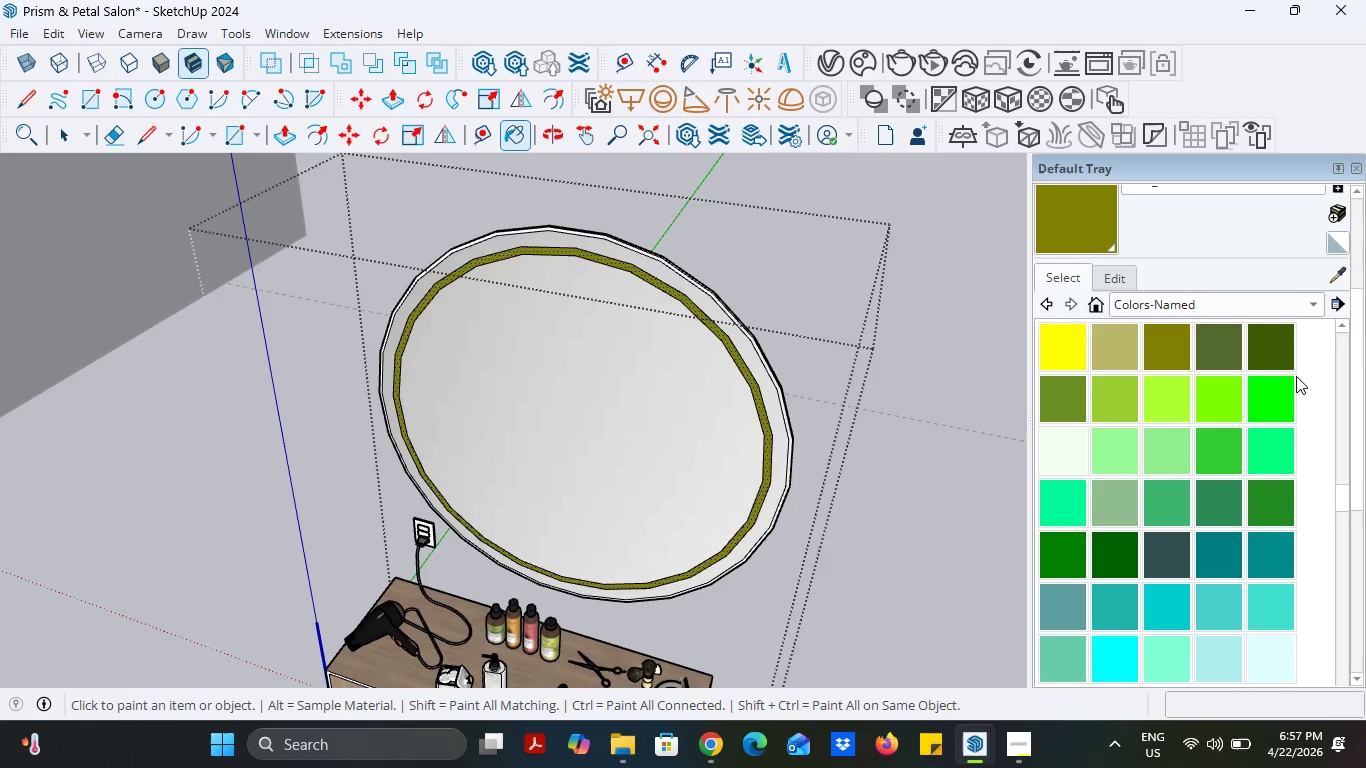 
left_click([1271, 357])
 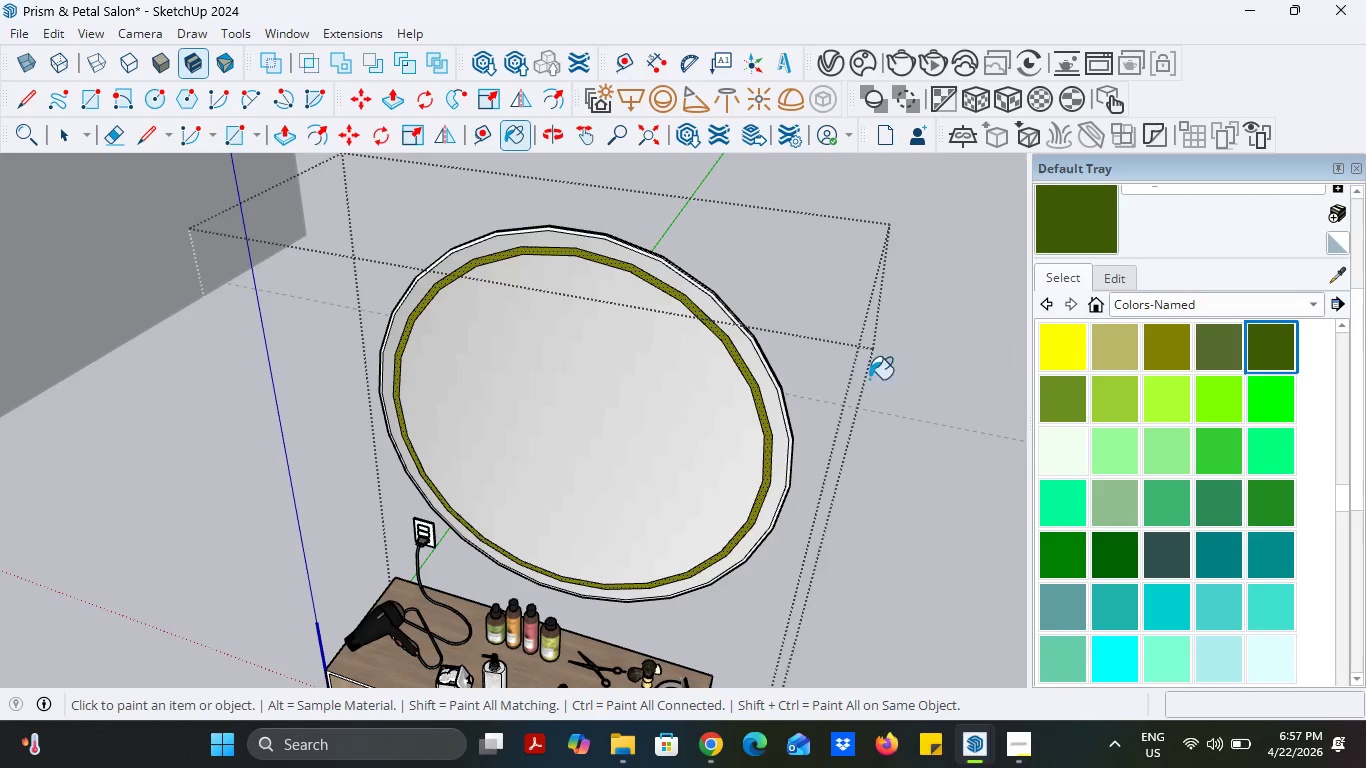 
left_click([722, 411])
 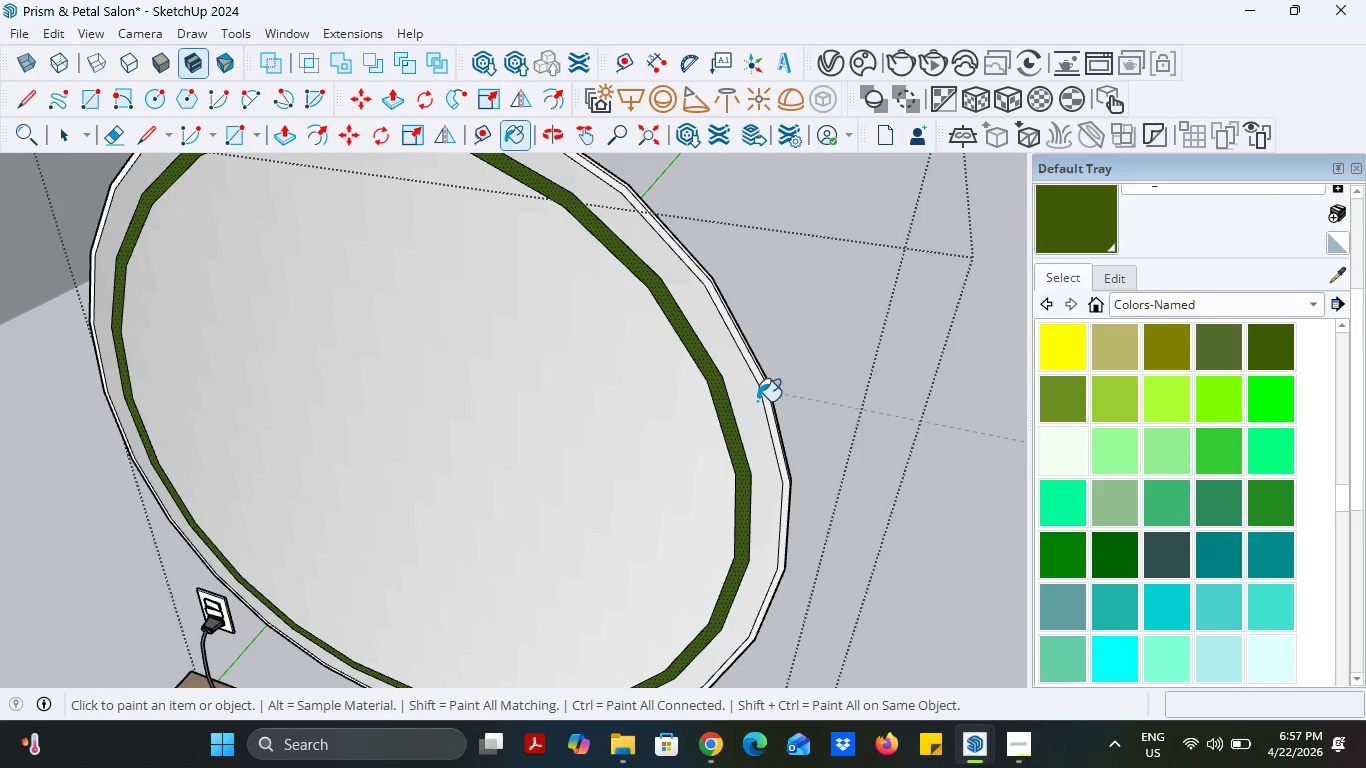 
scroll: coordinate [710, 411], scroll_direction: up, amount: 7.0
 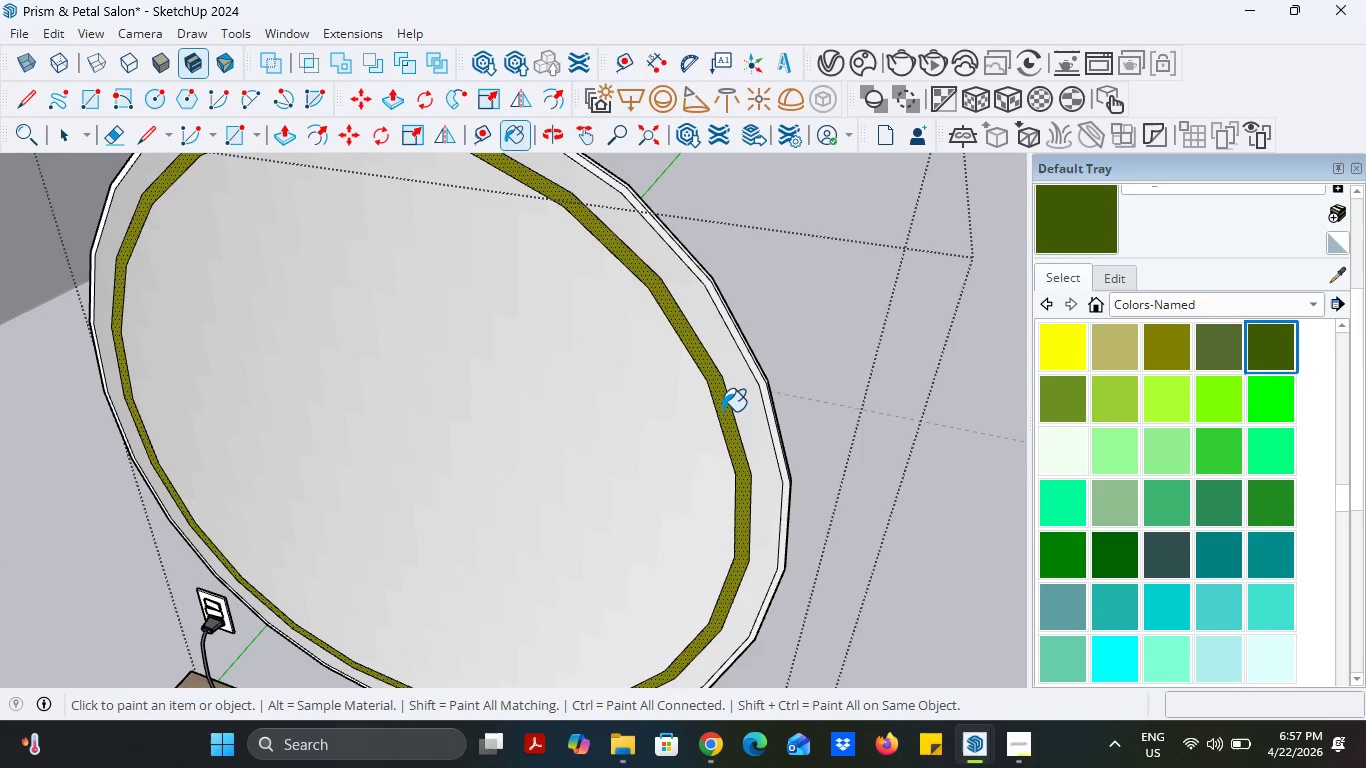 
scroll: coordinate [809, 400], scroll_direction: down, amount: 18.0
 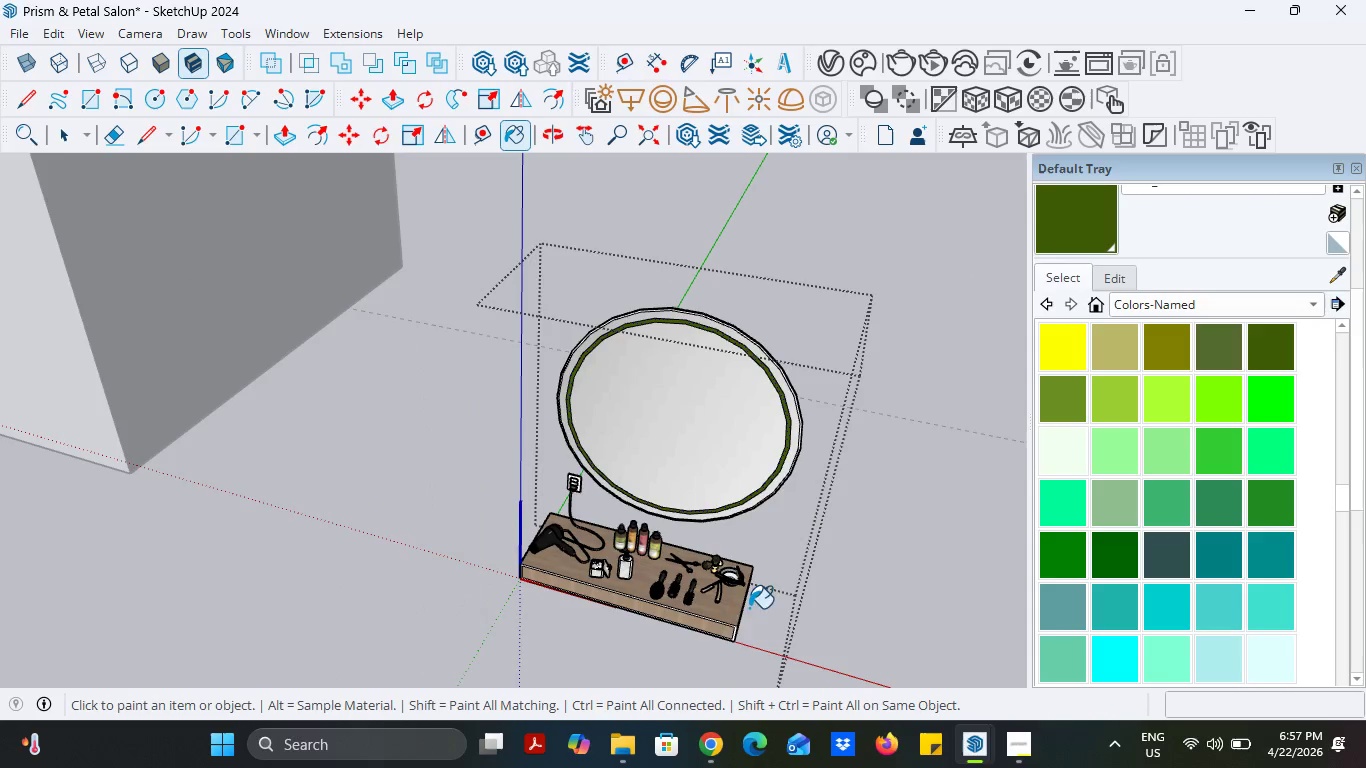 
scroll: coordinate [711, 635], scroll_direction: up, amount: 4.0
 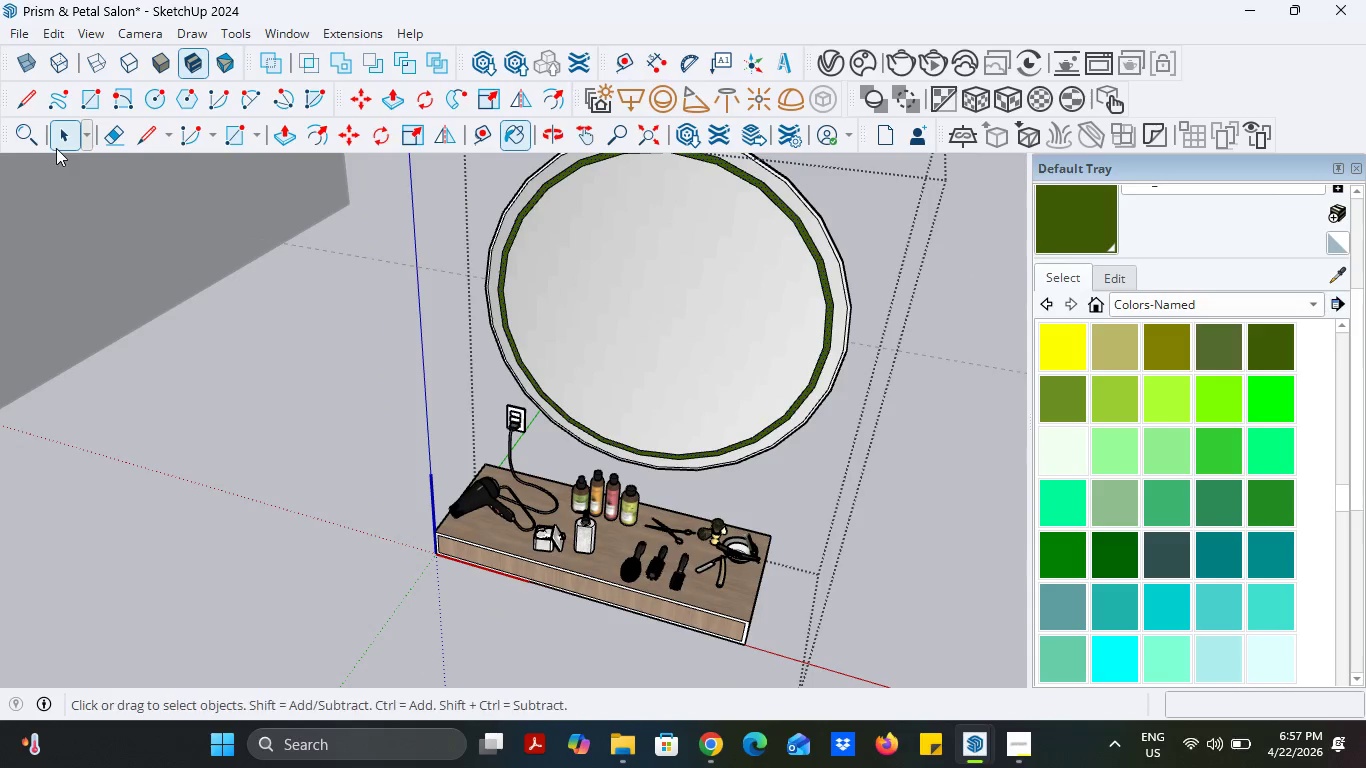 
double_click([205, 349])
 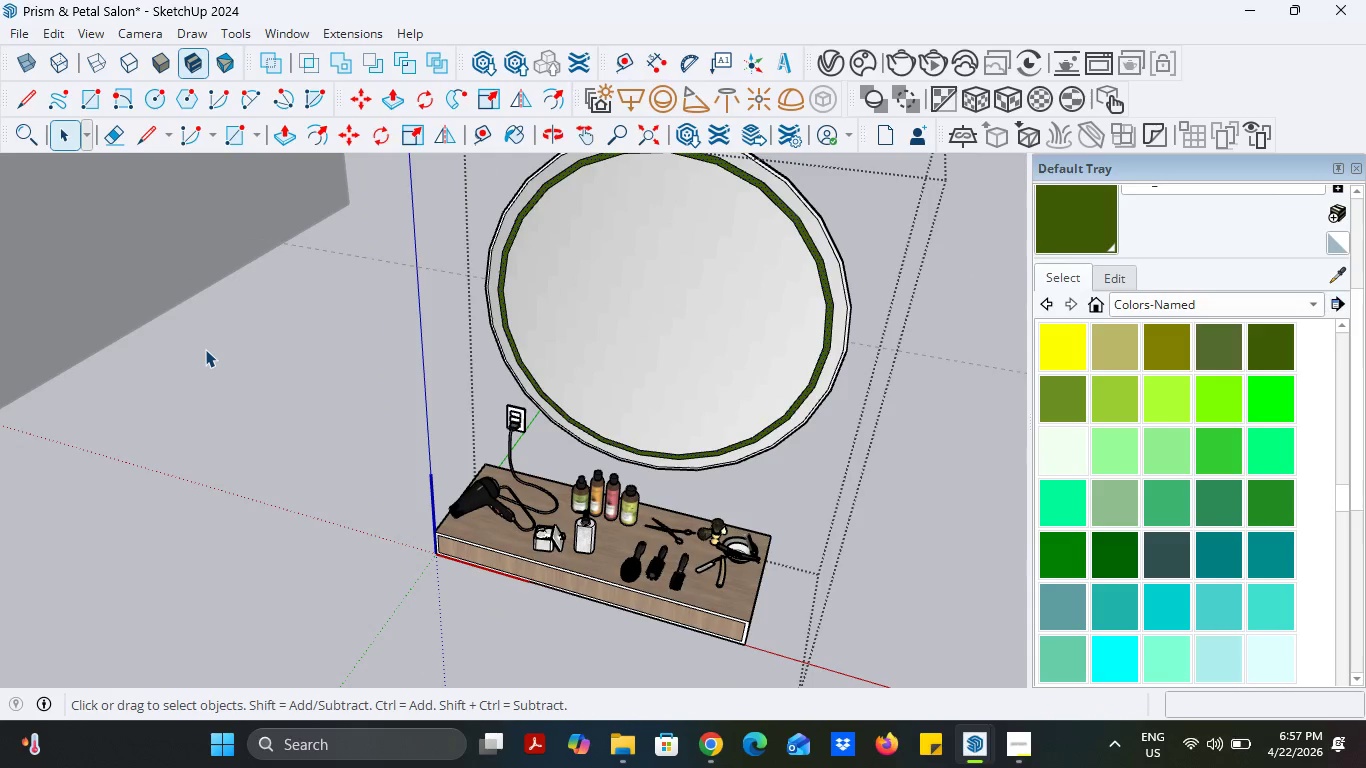 
triple_click([205, 349])
 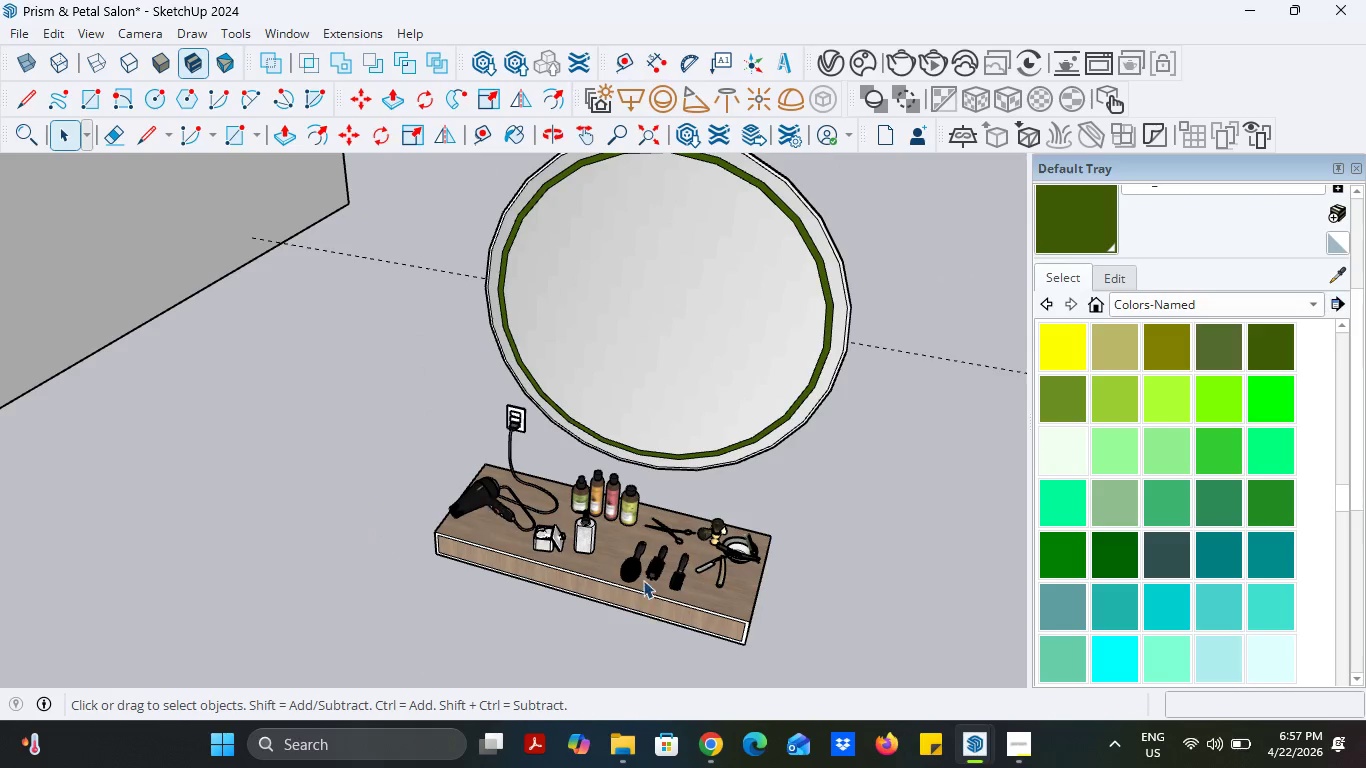 
scroll: coordinate [696, 563], scroll_direction: down, amount: 26.0
 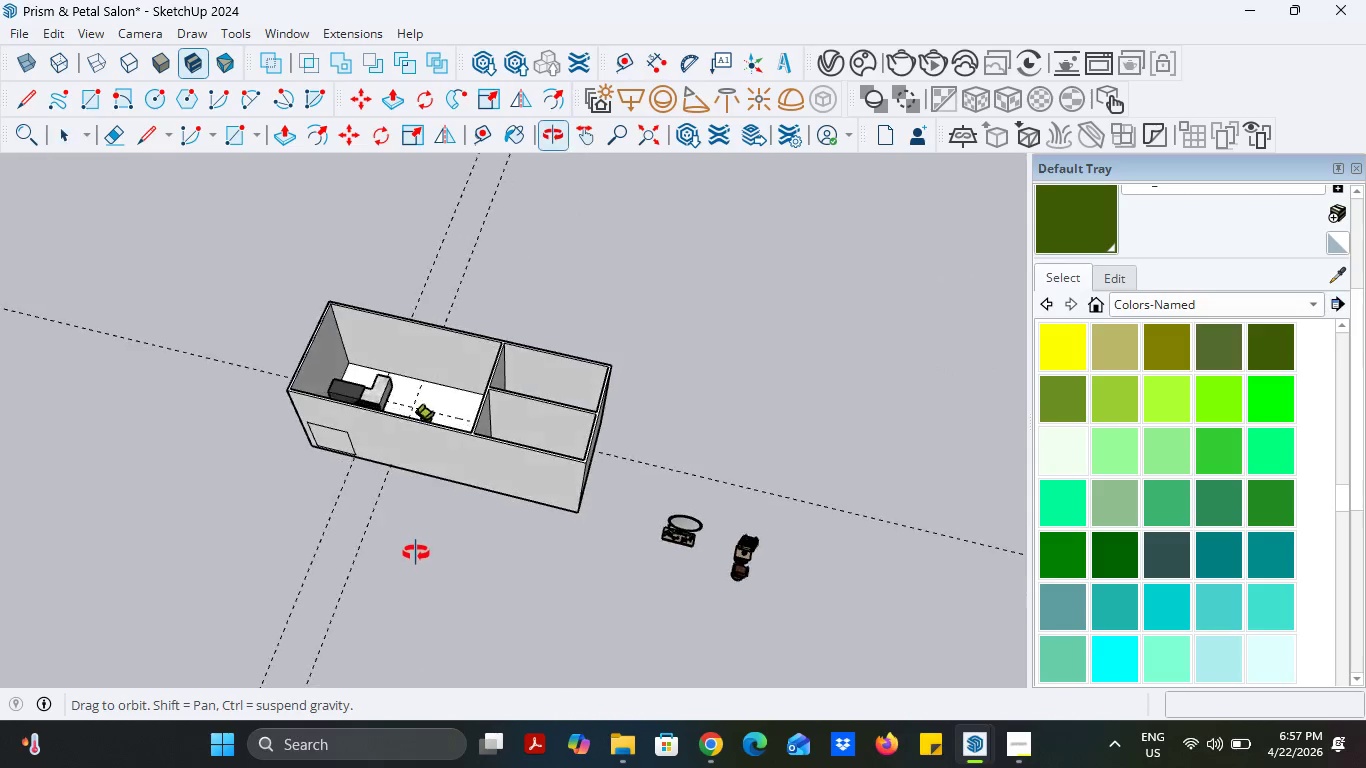 
scroll: coordinate [412, 417], scroll_direction: up, amount: 32.0
 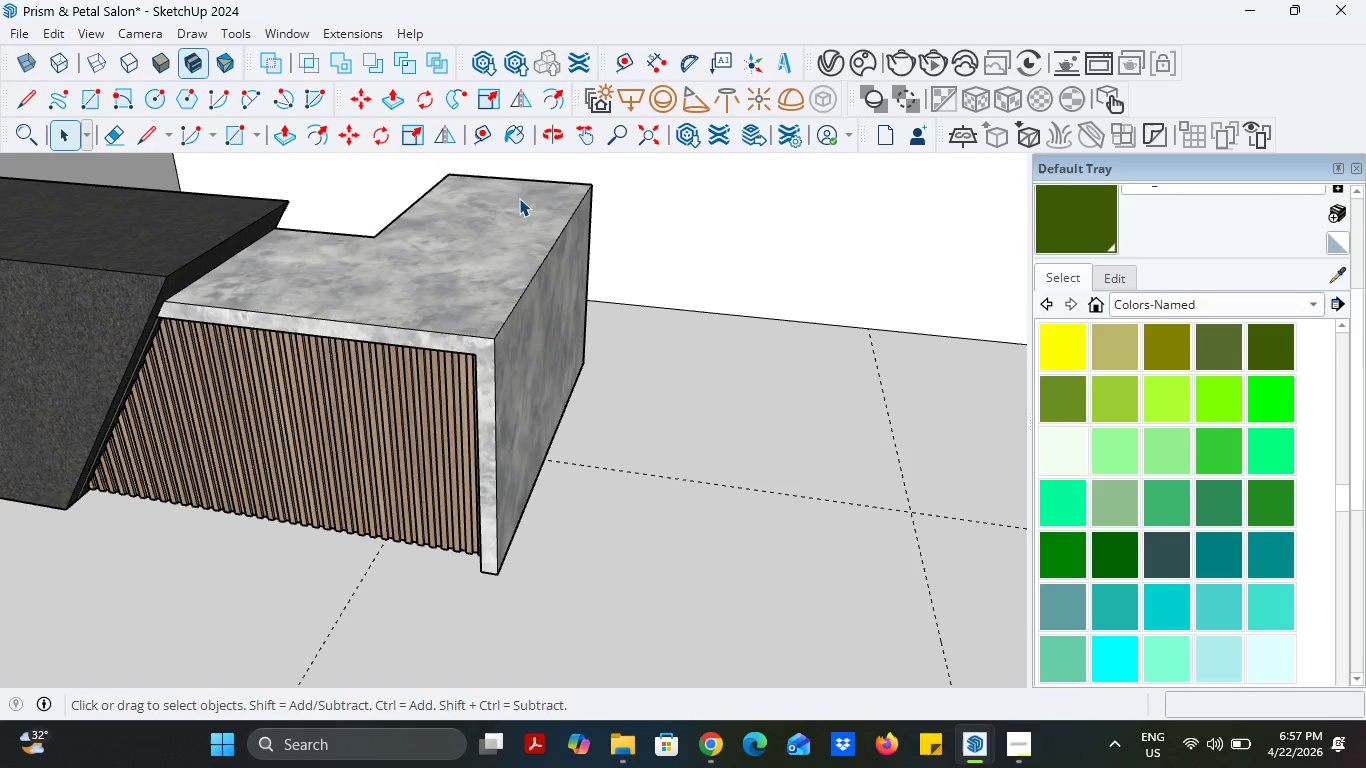 
wait(5.38)
 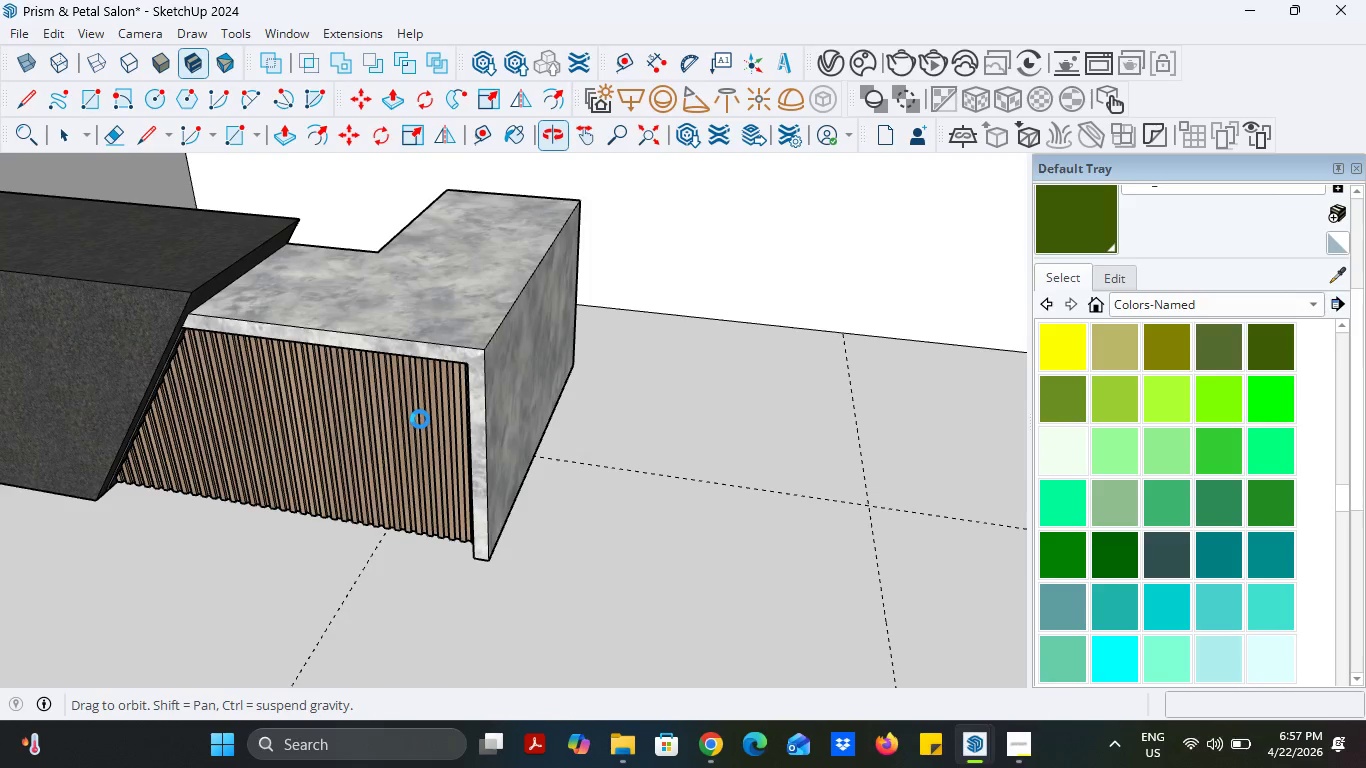 
left_click([1331, 273])
 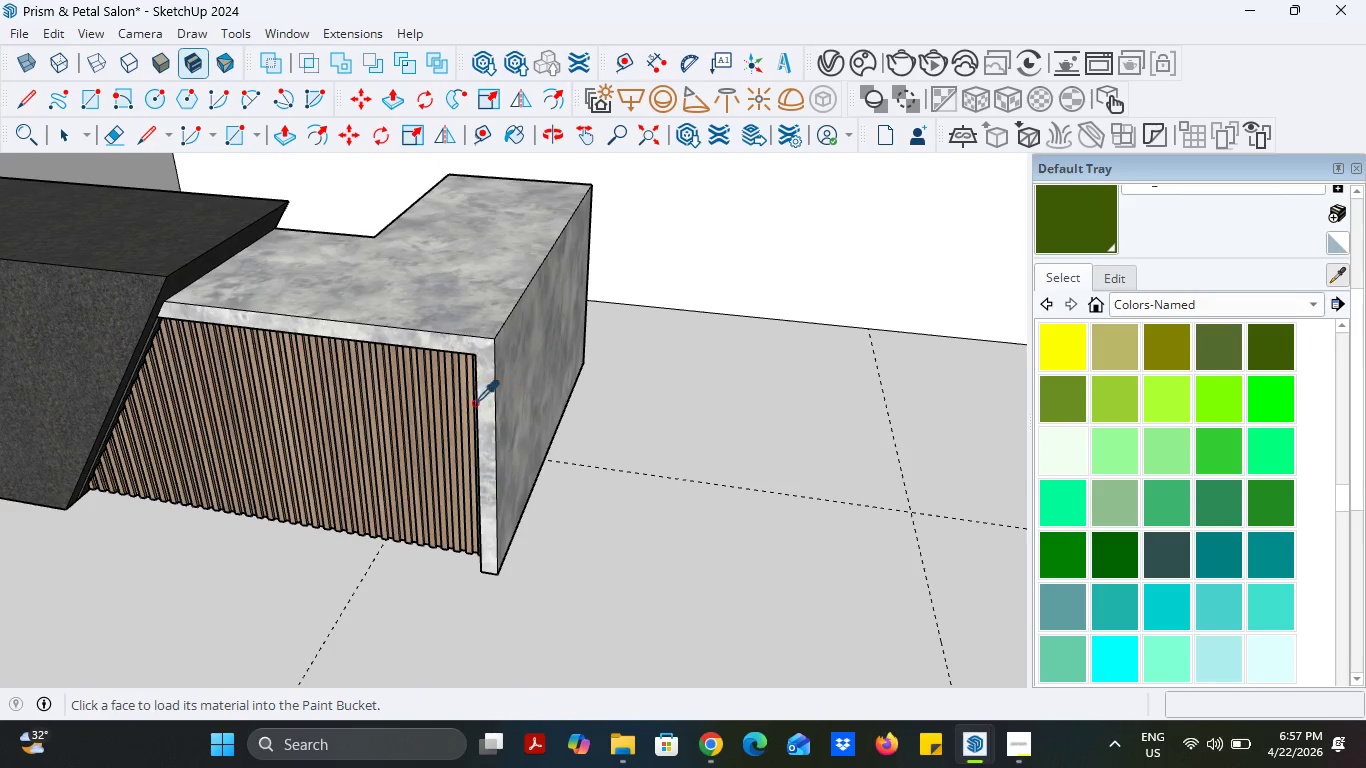 
left_click([467, 405])
 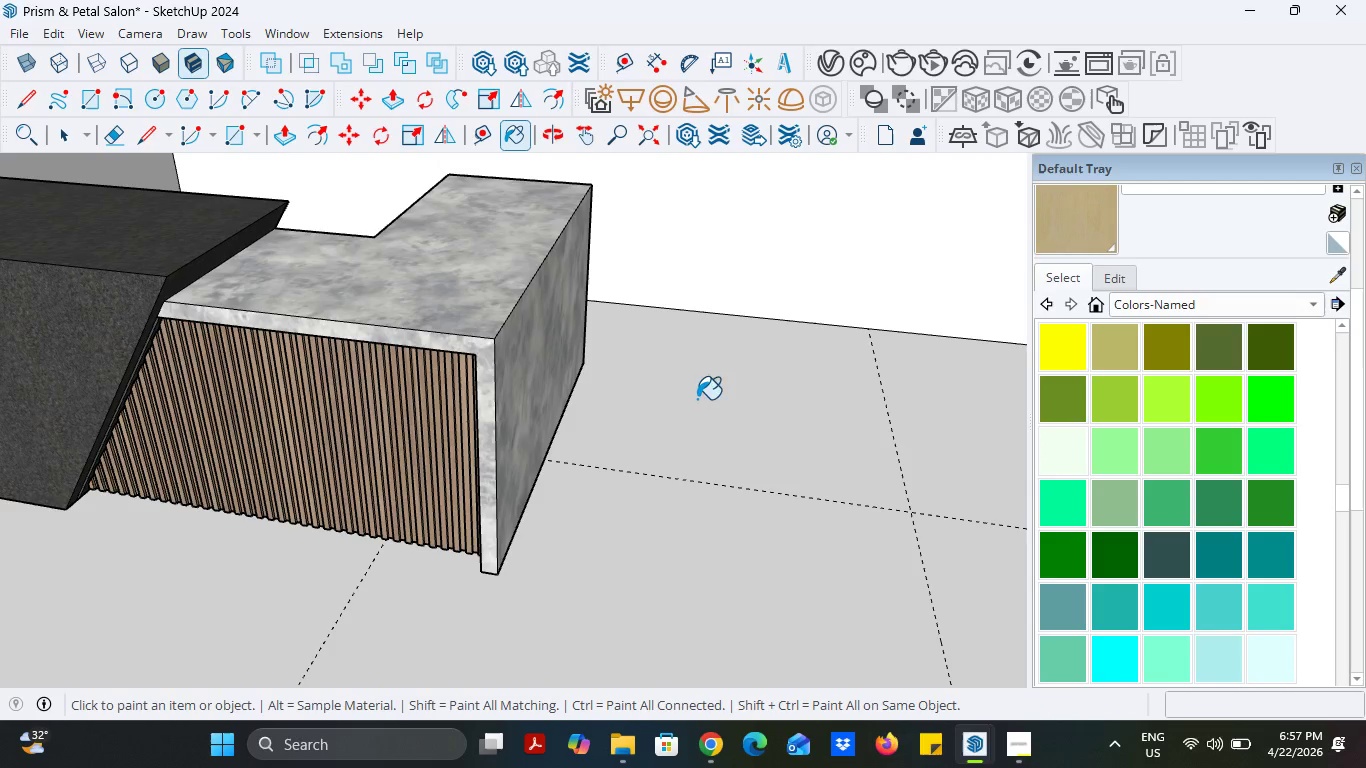 
scroll: coordinate [651, 333], scroll_direction: down, amount: 34.0
 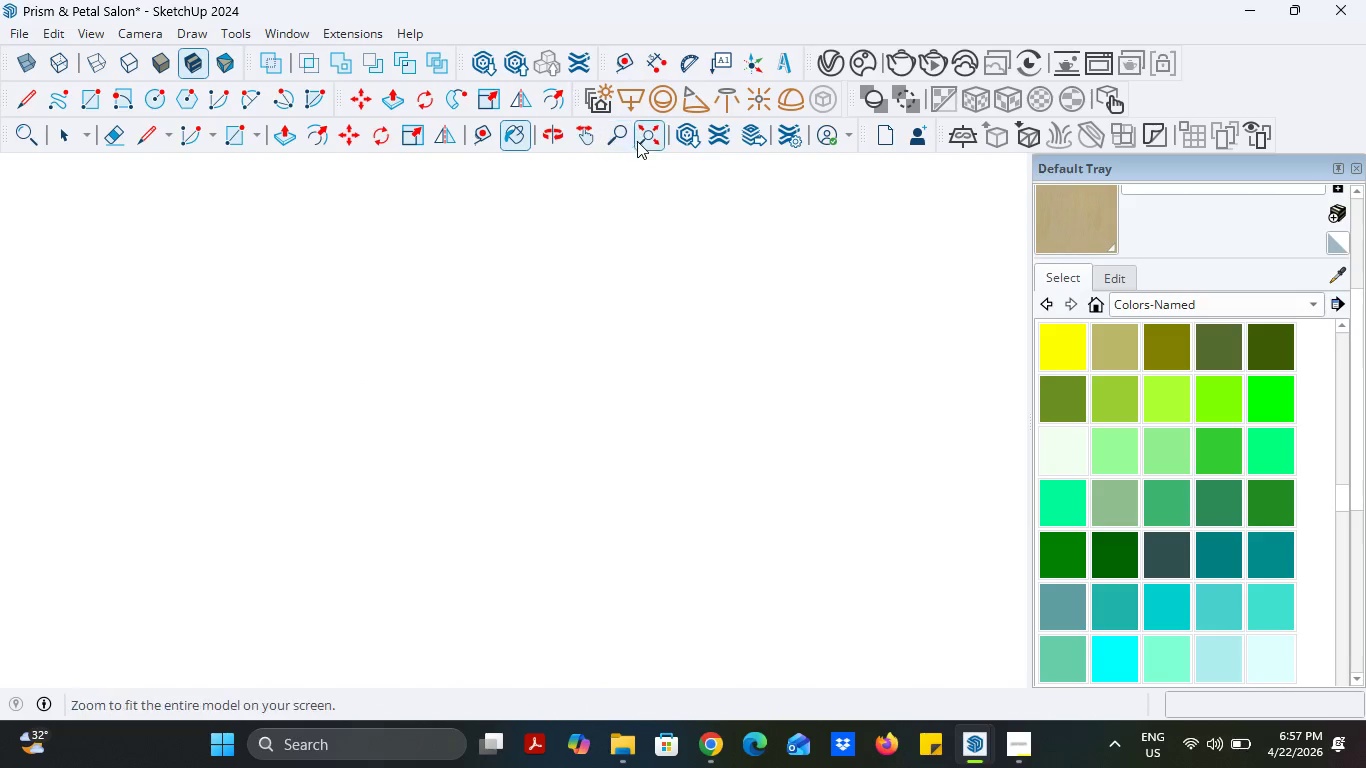 
left_click([647, 137])
 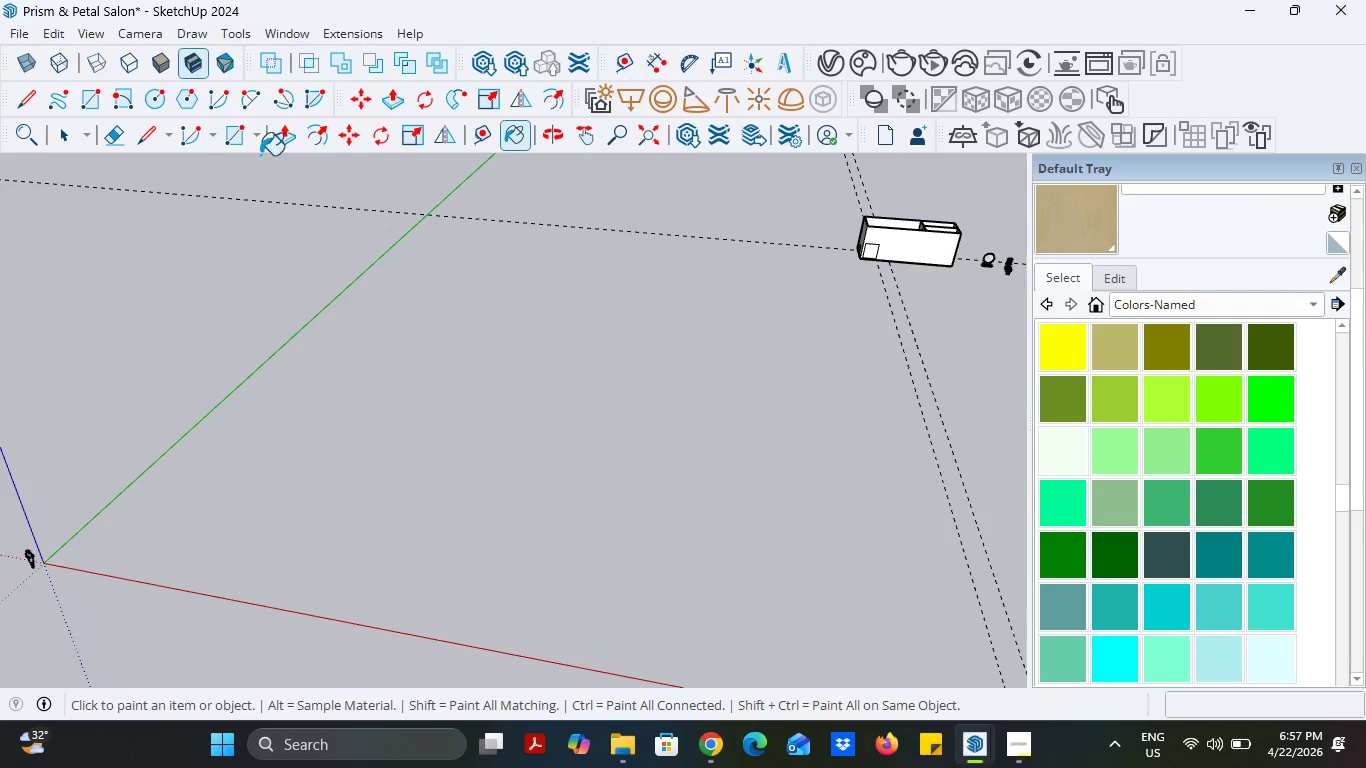 
left_click([62, 134])
 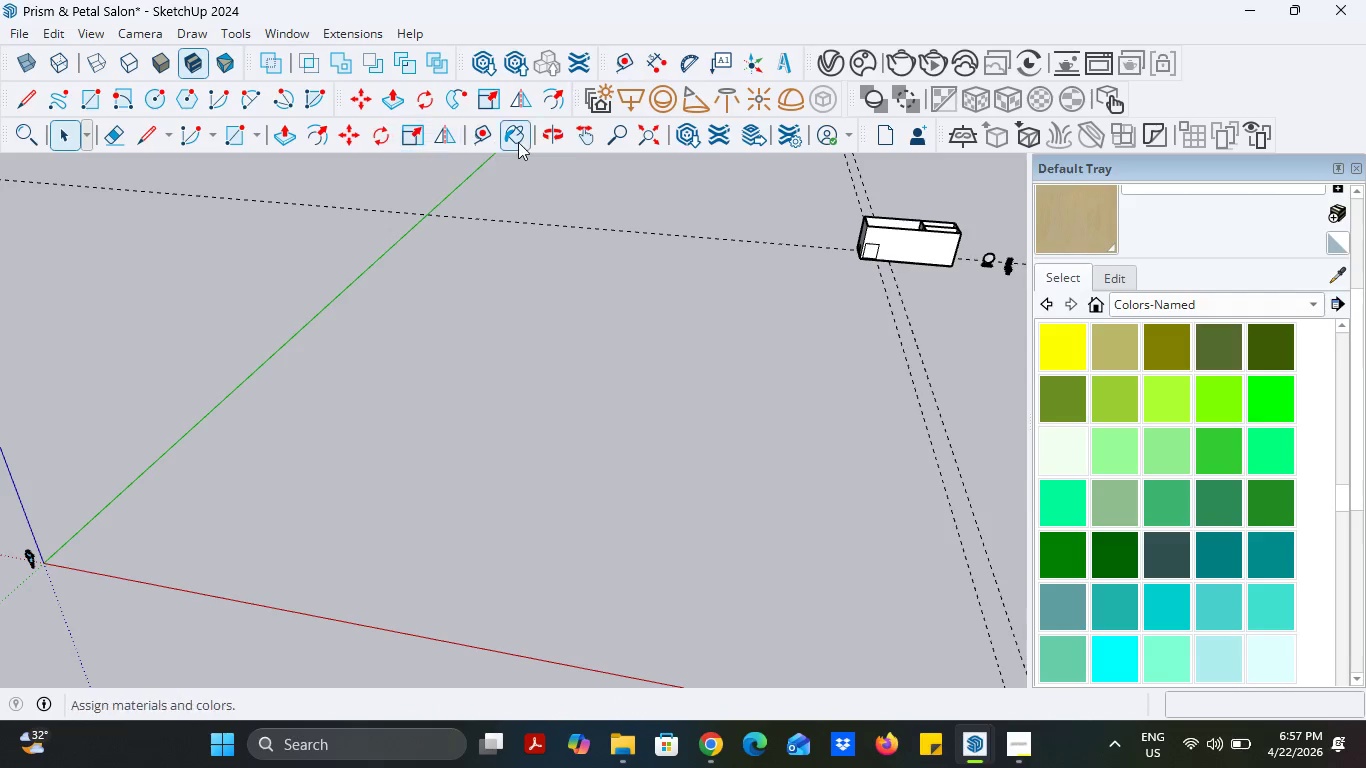 
left_click([577, 143])
 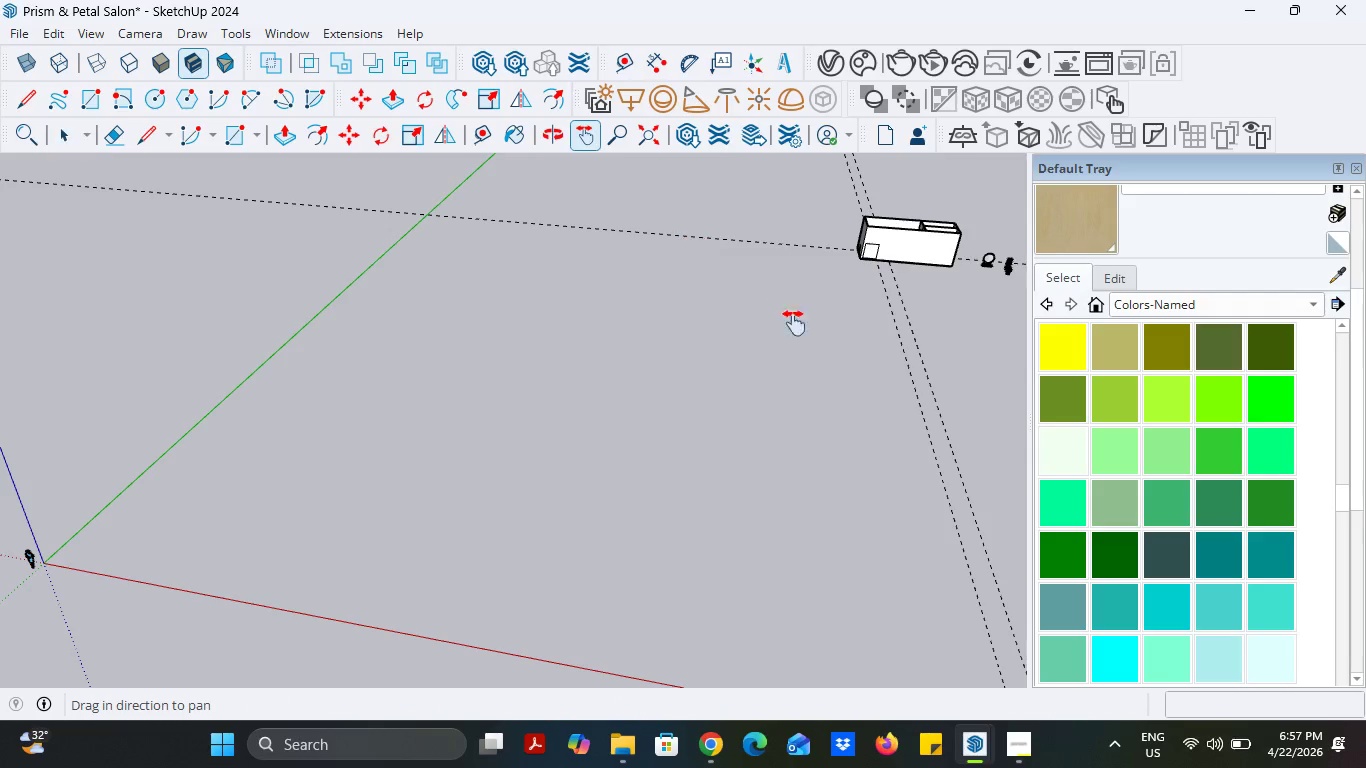 
left_click_drag(start_coordinate=[781, 325], to_coordinate=[100, 347])
 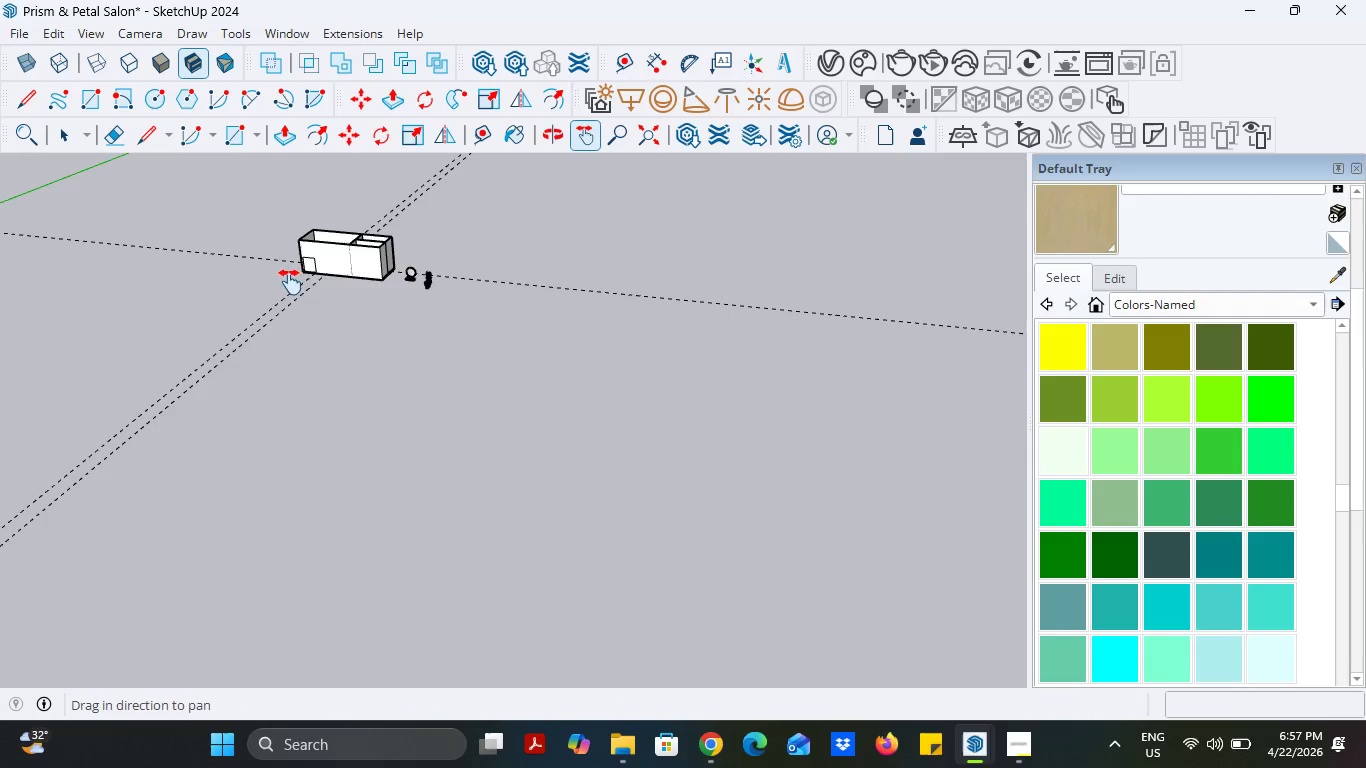 
scroll: coordinate [453, 404], scroll_direction: up, amount: 43.0